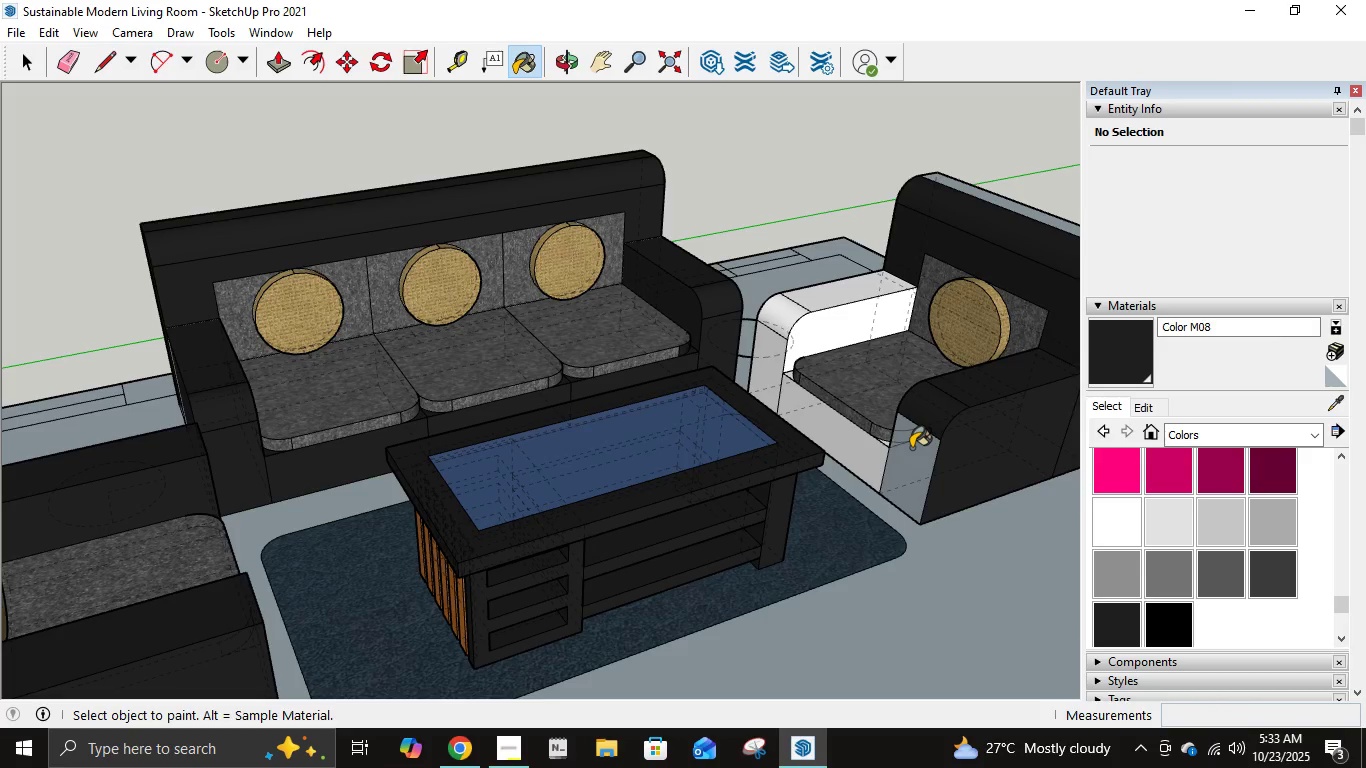 
triple_click([911, 448])
 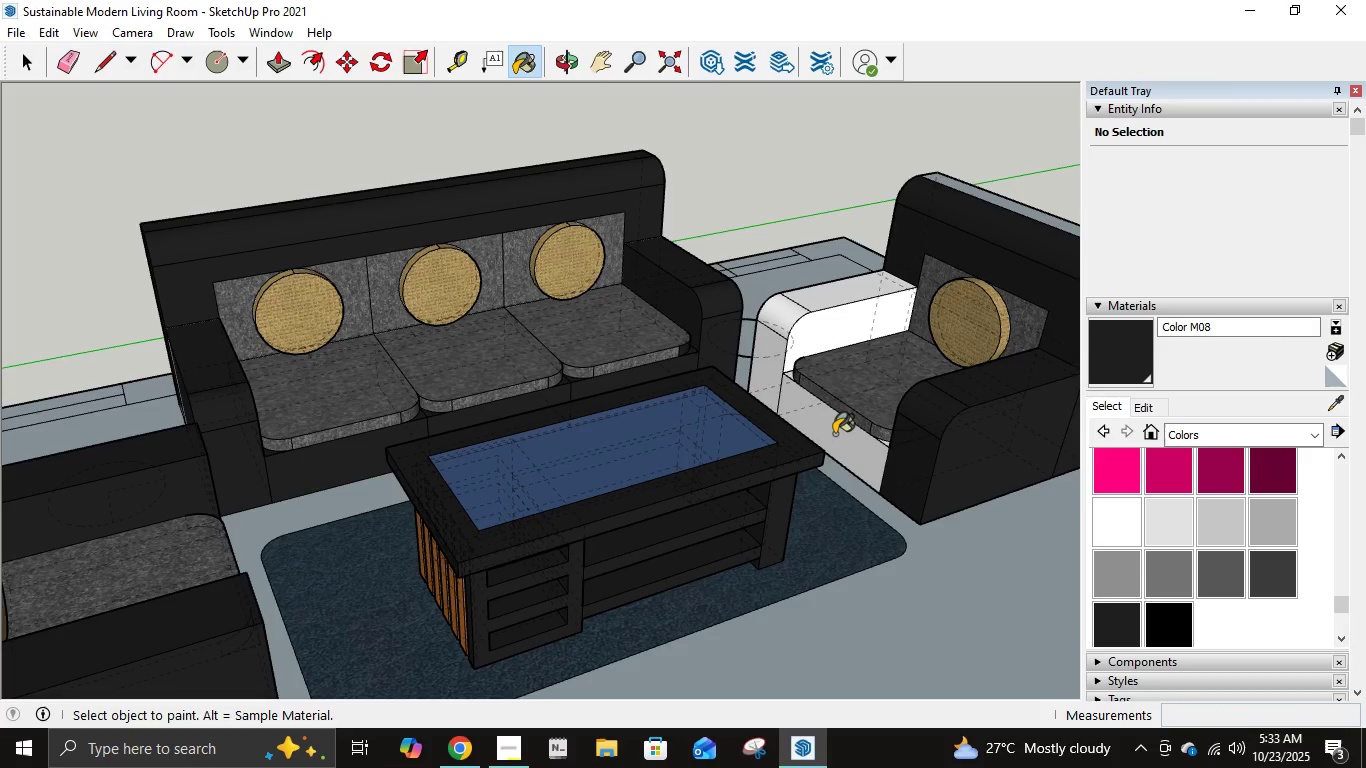 
left_click([834, 434])
 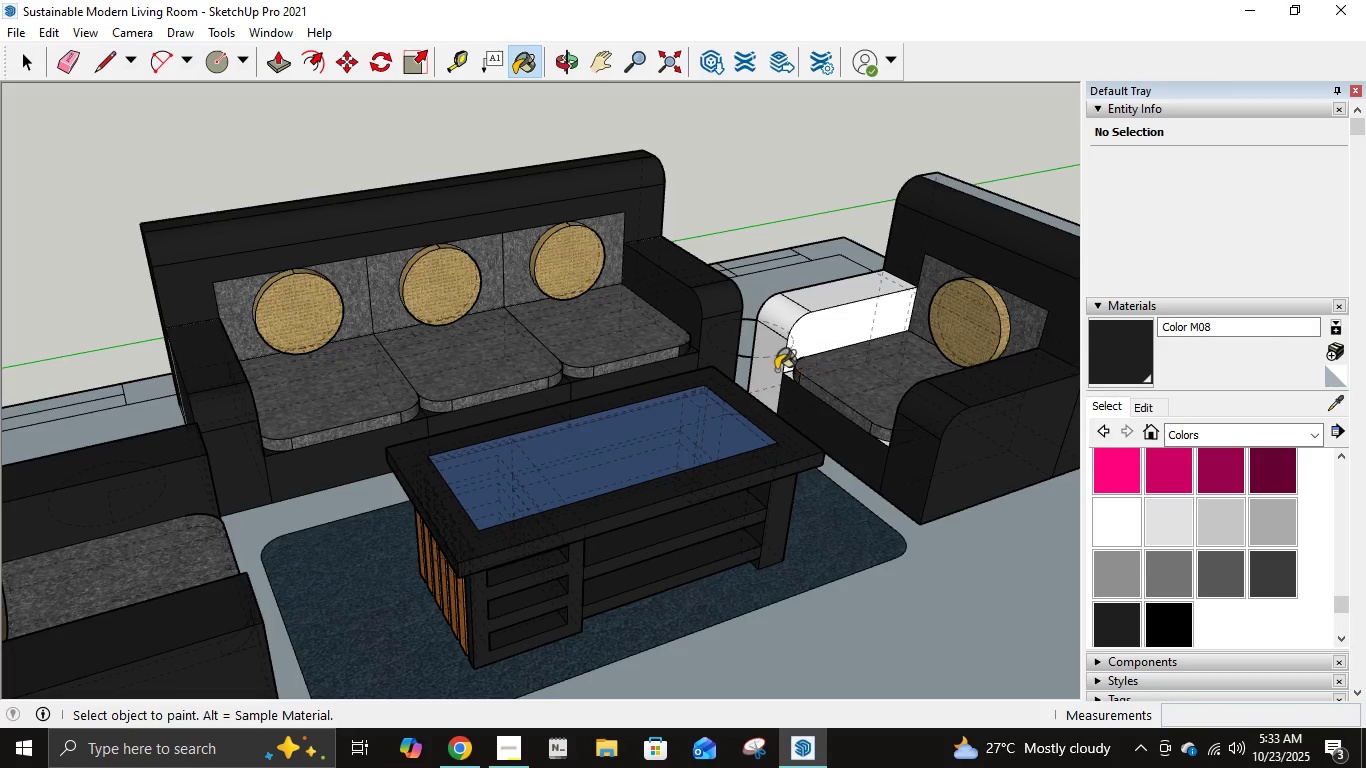 
left_click([767, 377])
 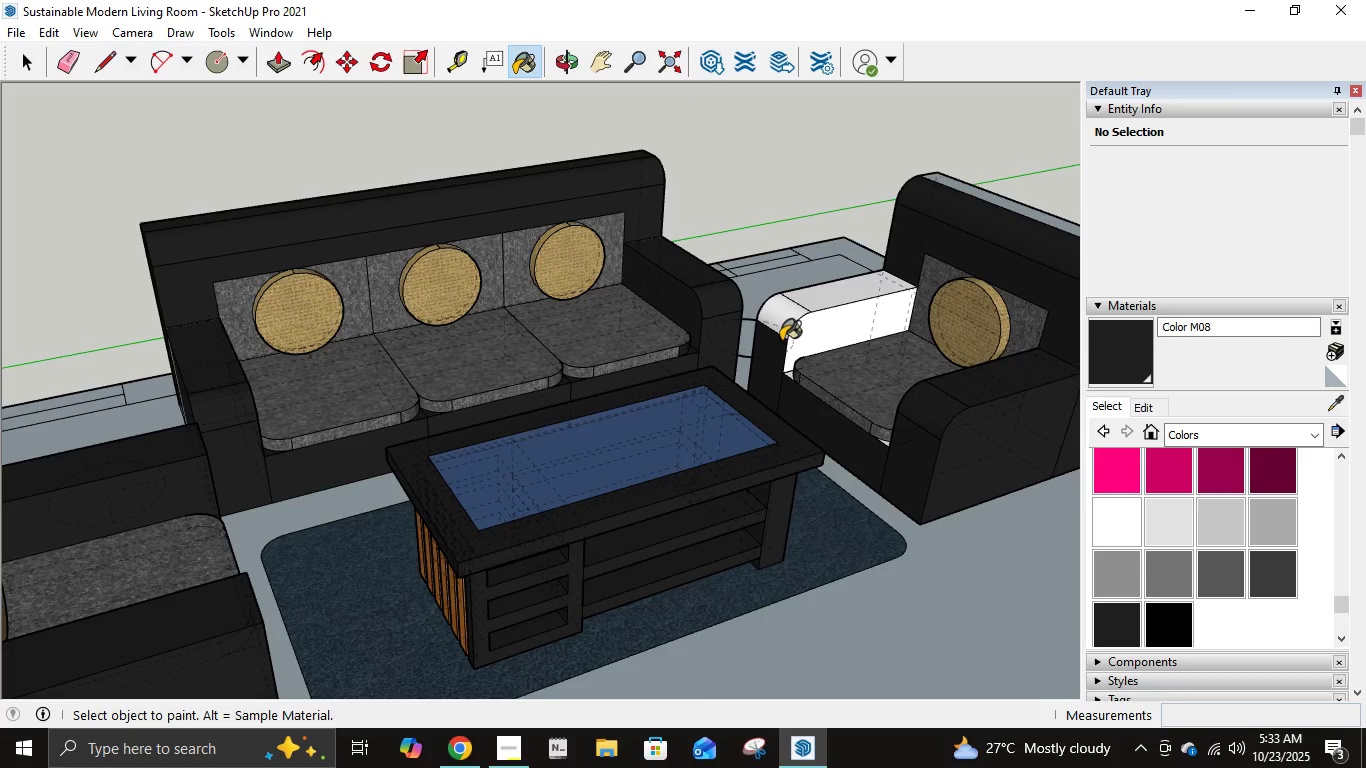 
double_click([781, 341])
 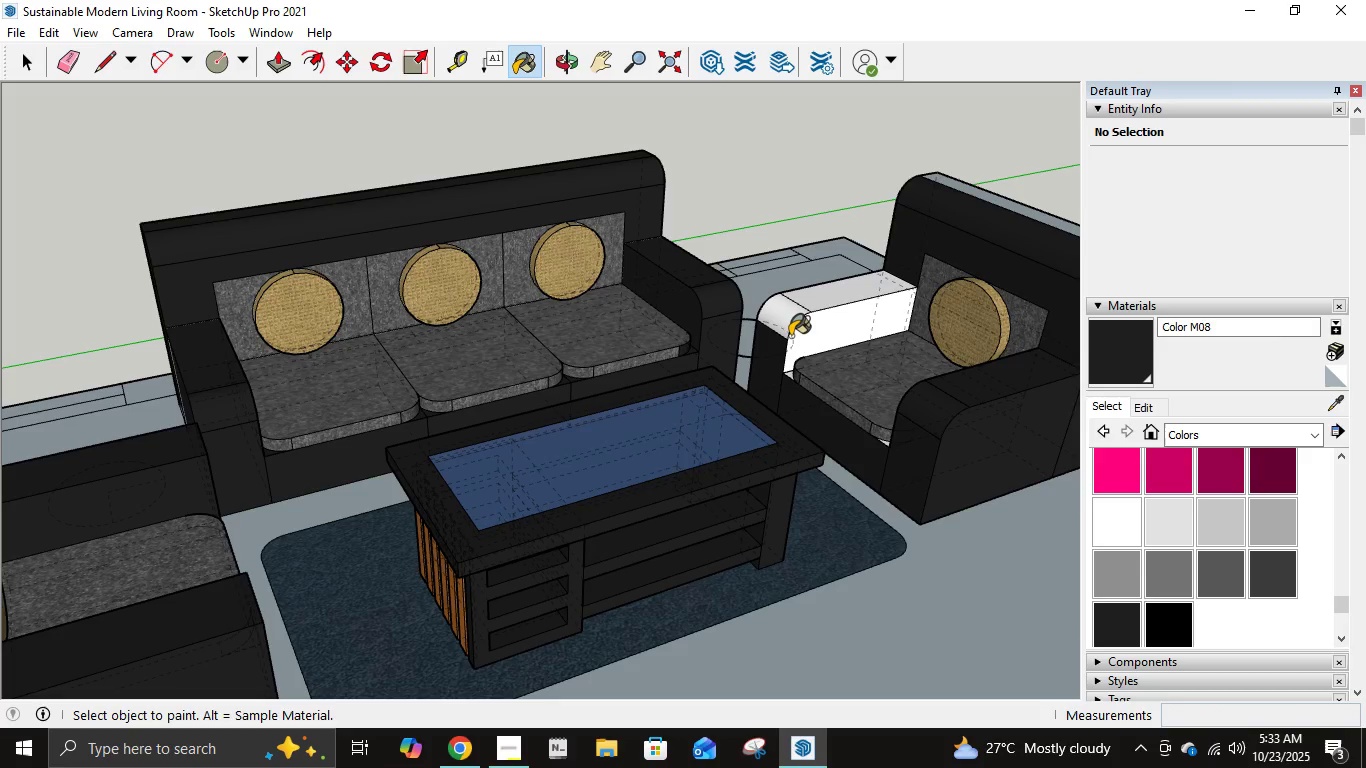 
triple_click([790, 335])
 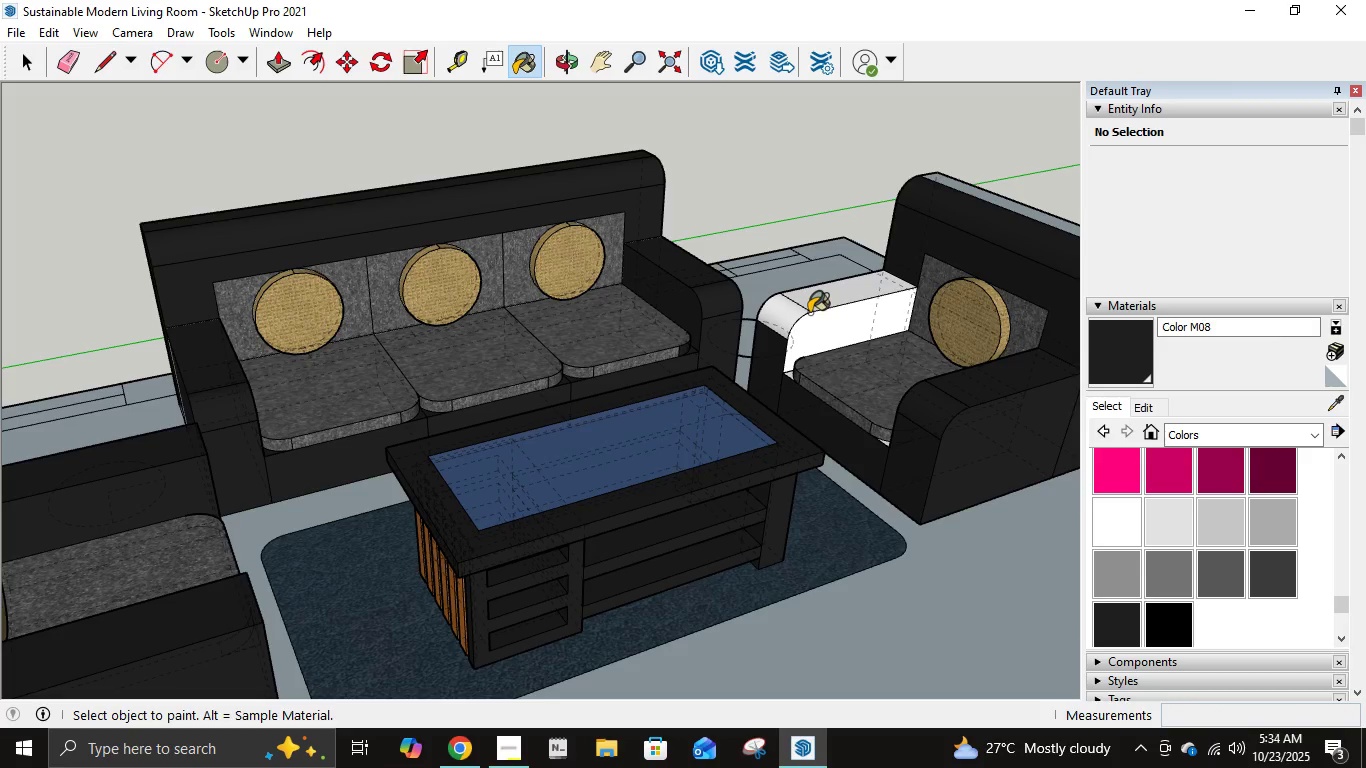 
triple_click([809, 313])
 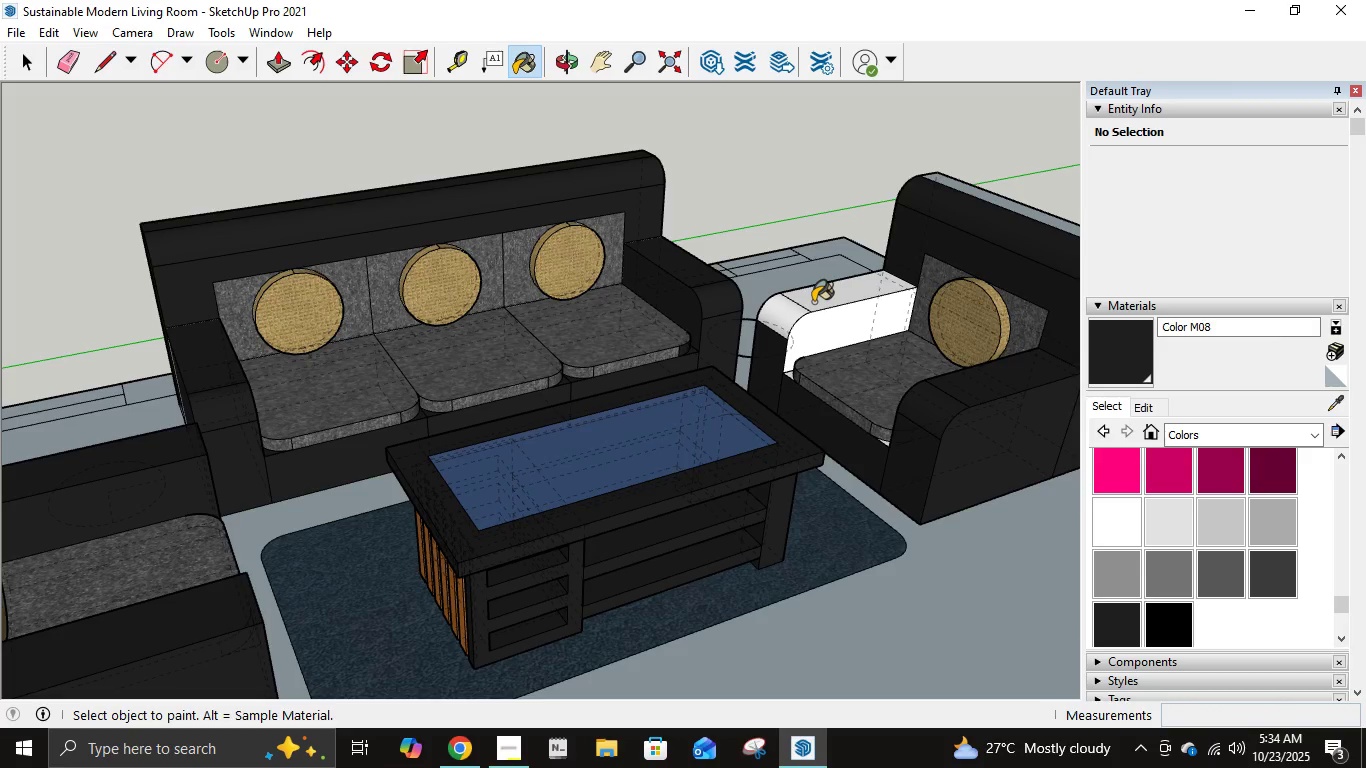 
triple_click([813, 302])
 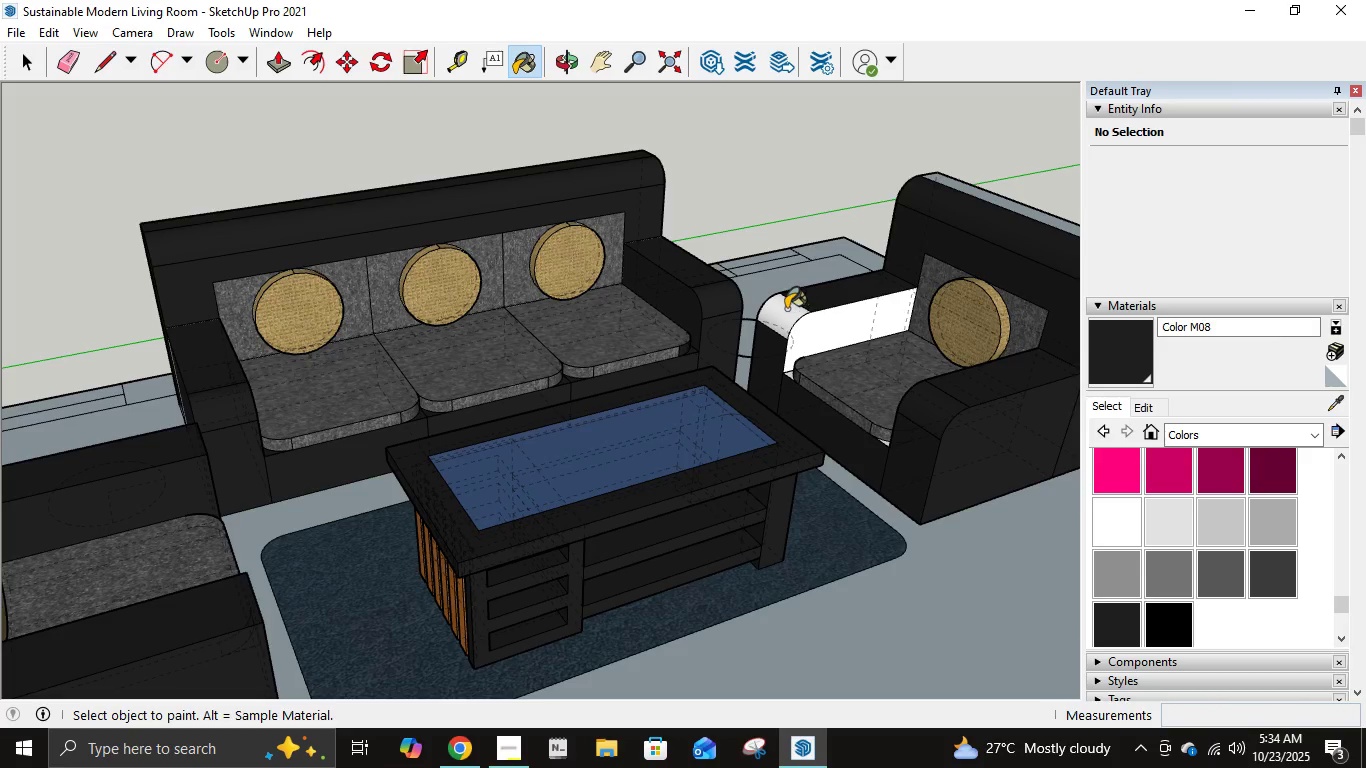 
triple_click([786, 309])
 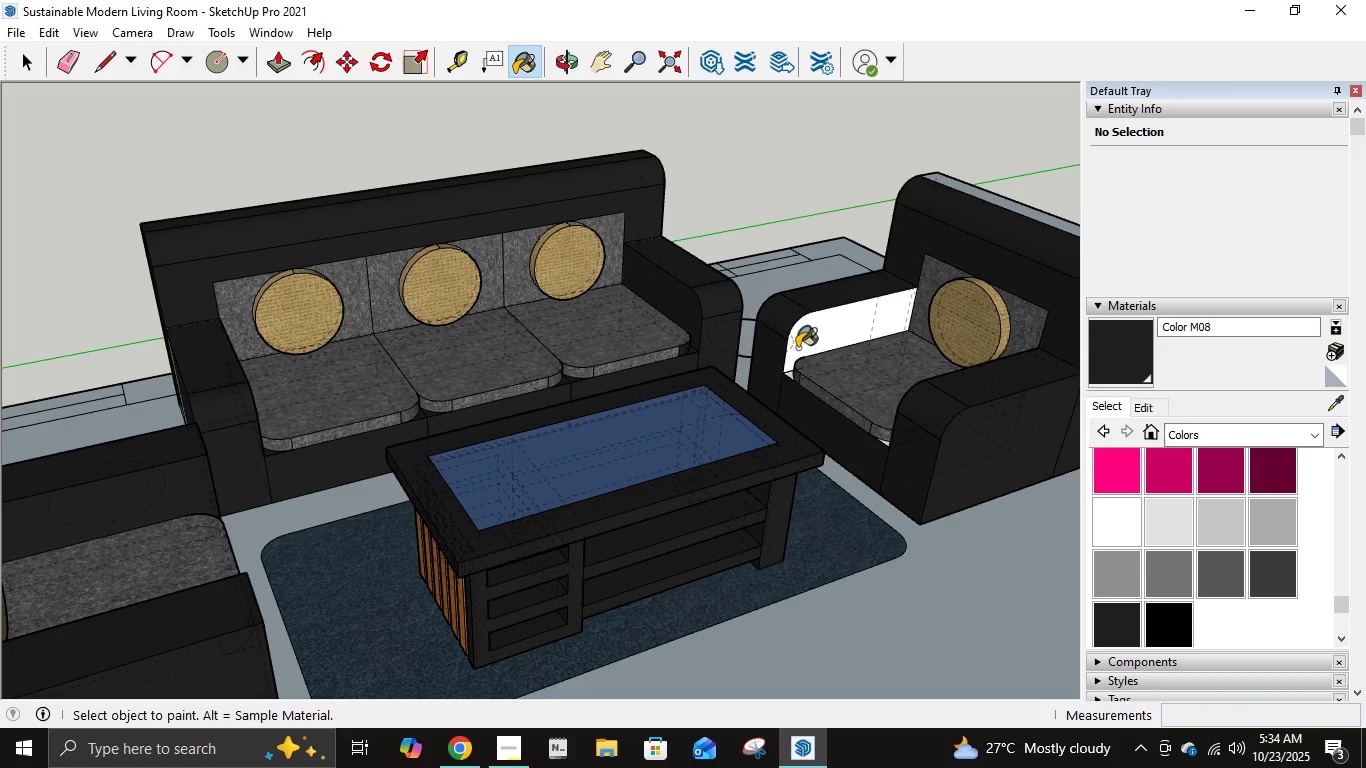 
triple_click([797, 348])
 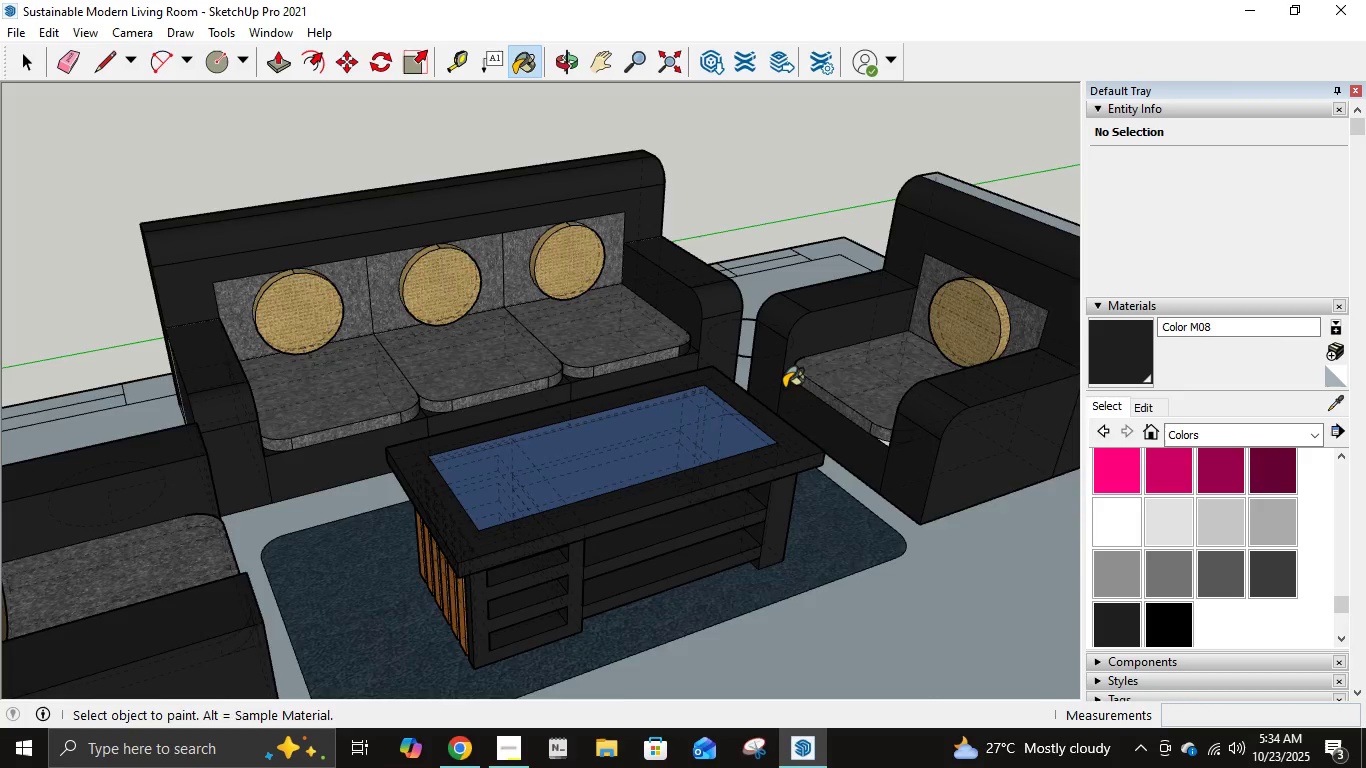 
scroll: coordinate [794, 379], scroll_direction: up, amount: 7.0
 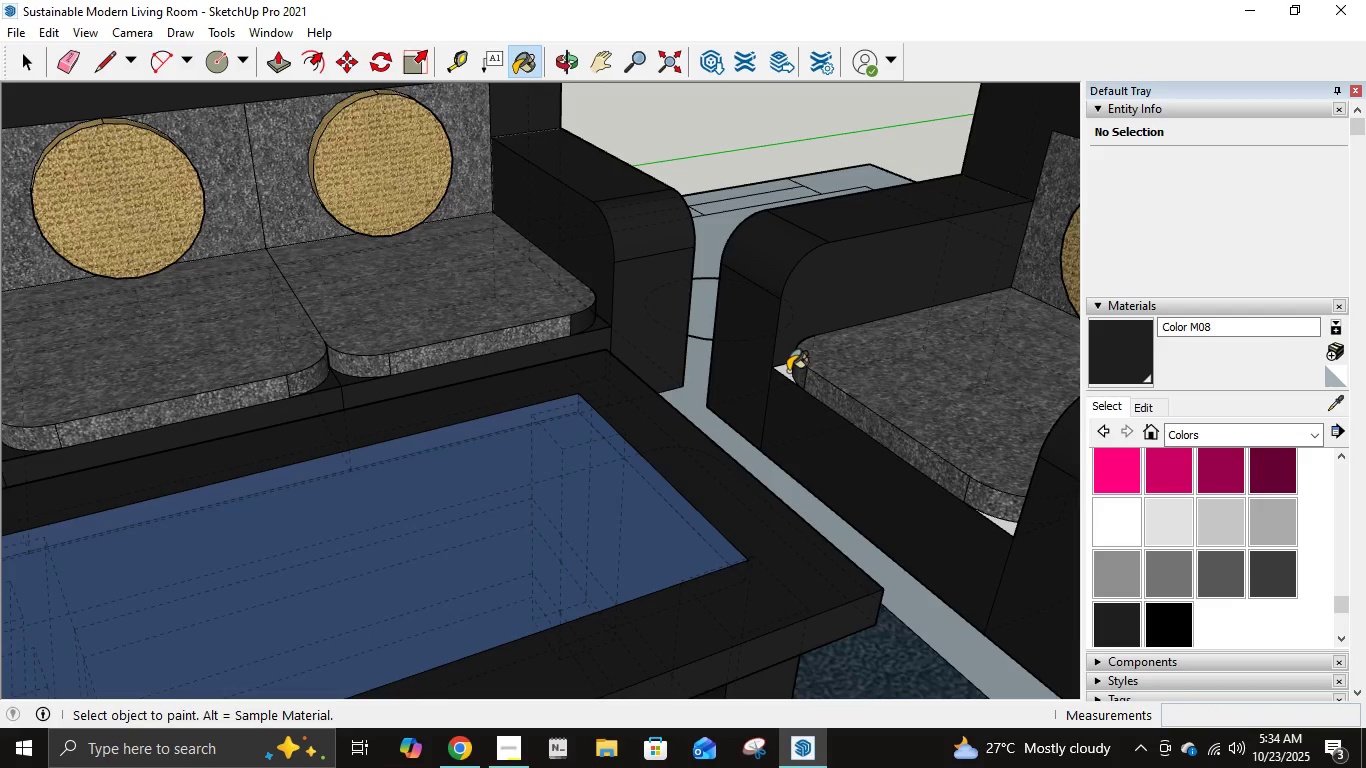 
left_click([787, 371])
 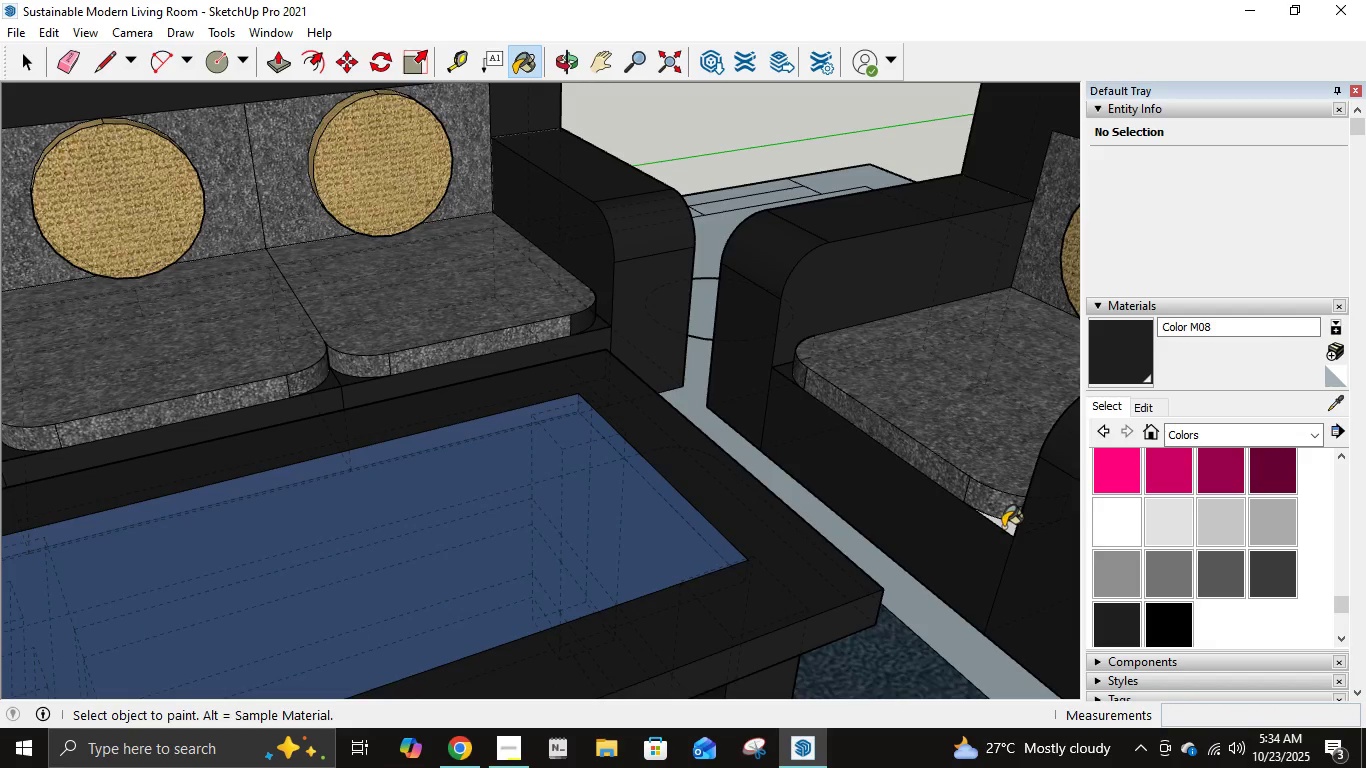 
left_click([1005, 527])
 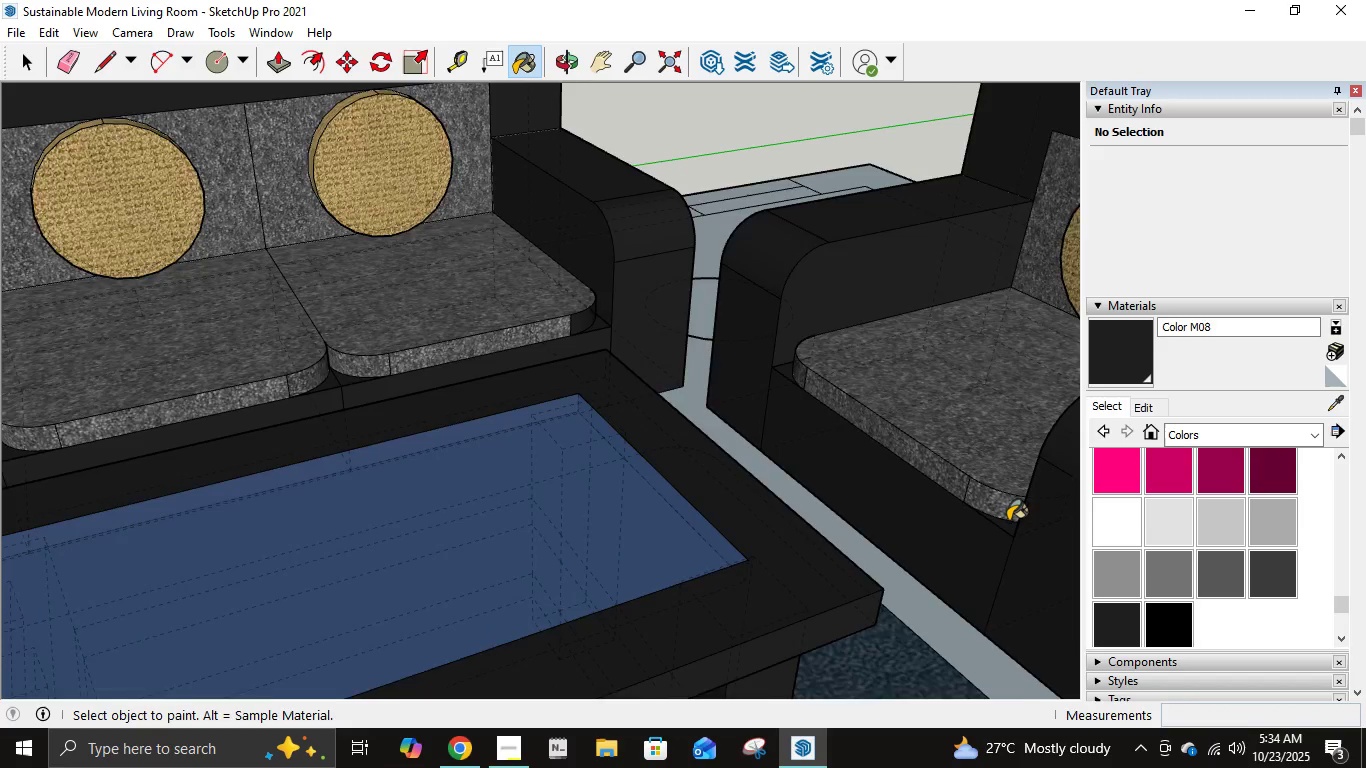 
scroll: coordinate [1009, 519], scroll_direction: down, amount: 16.0
 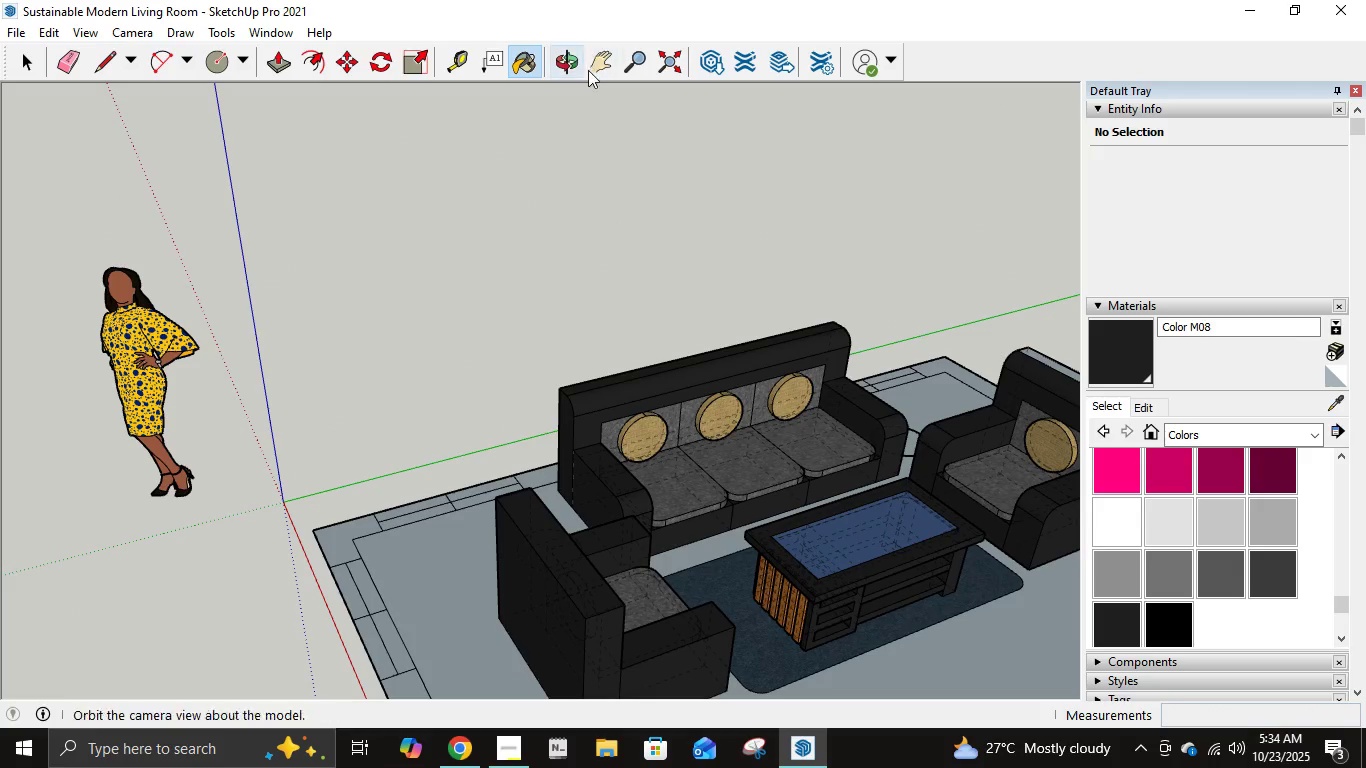 
left_click([592, 70])
 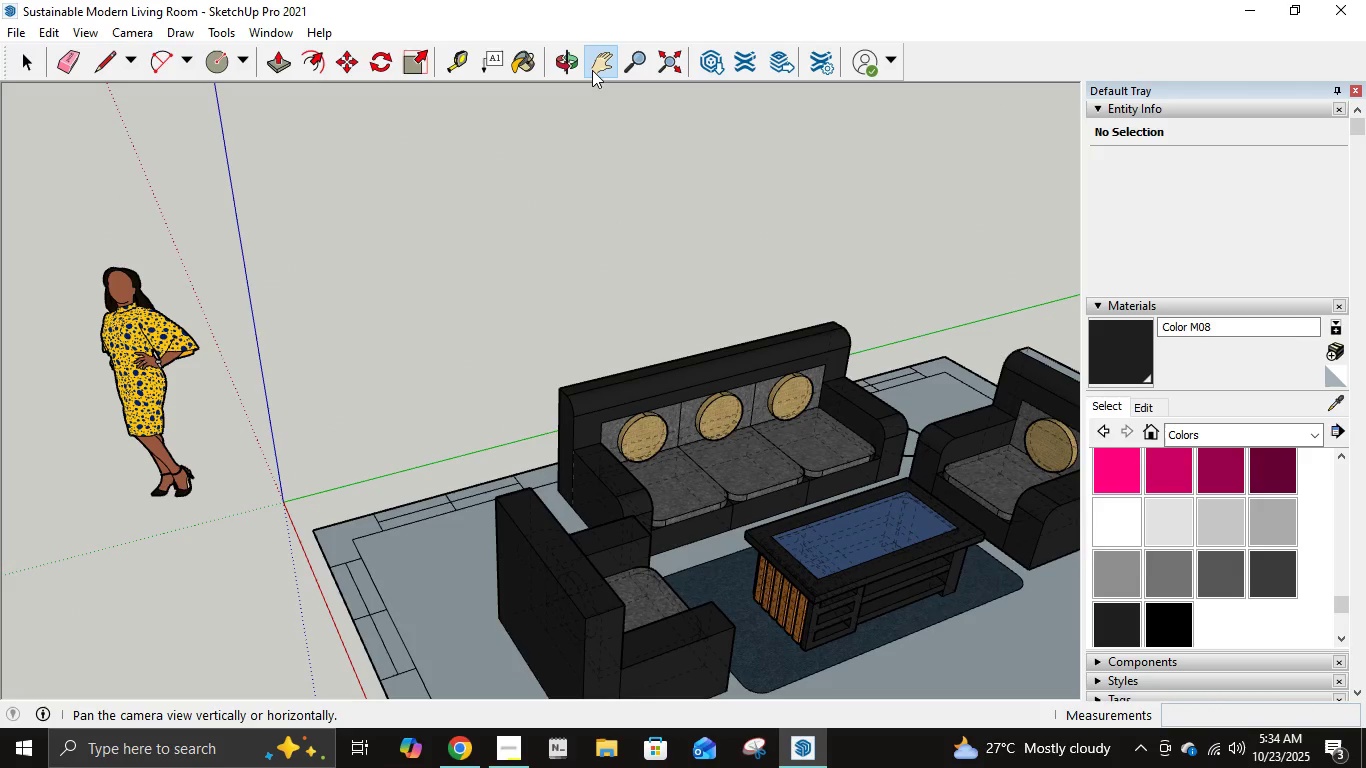 
double_click([592, 70])
 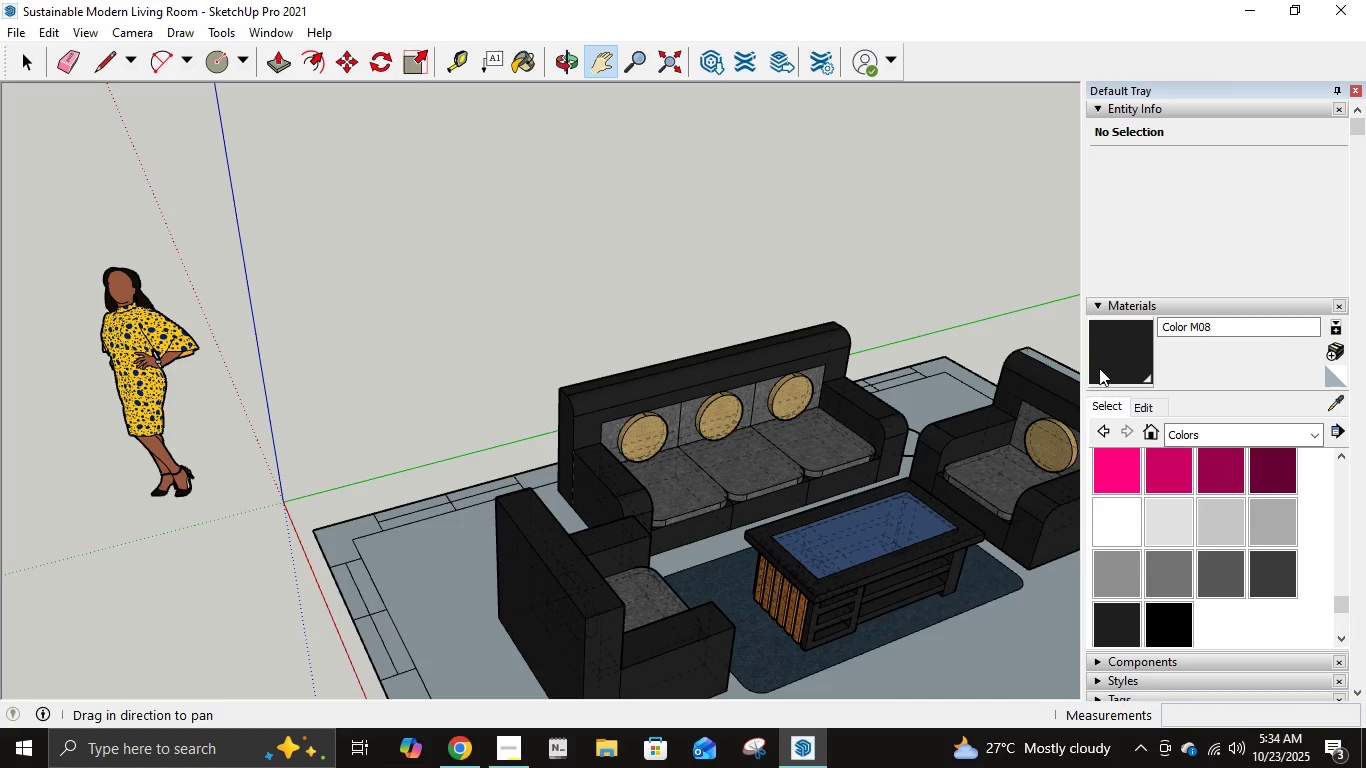 
left_click_drag(start_coordinate=[932, 307], to_coordinate=[419, 316])
 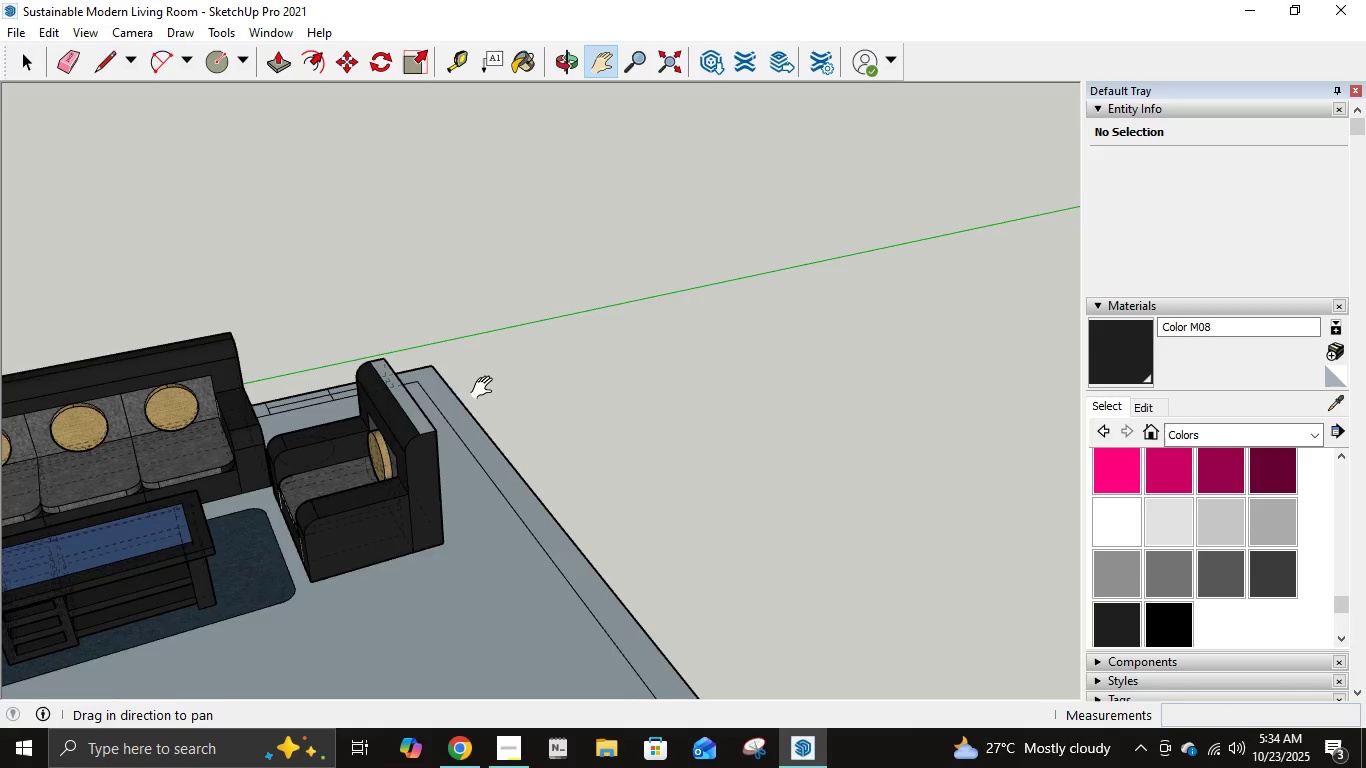 
scroll: coordinate [510, 359], scroll_direction: up, amount: 6.0
 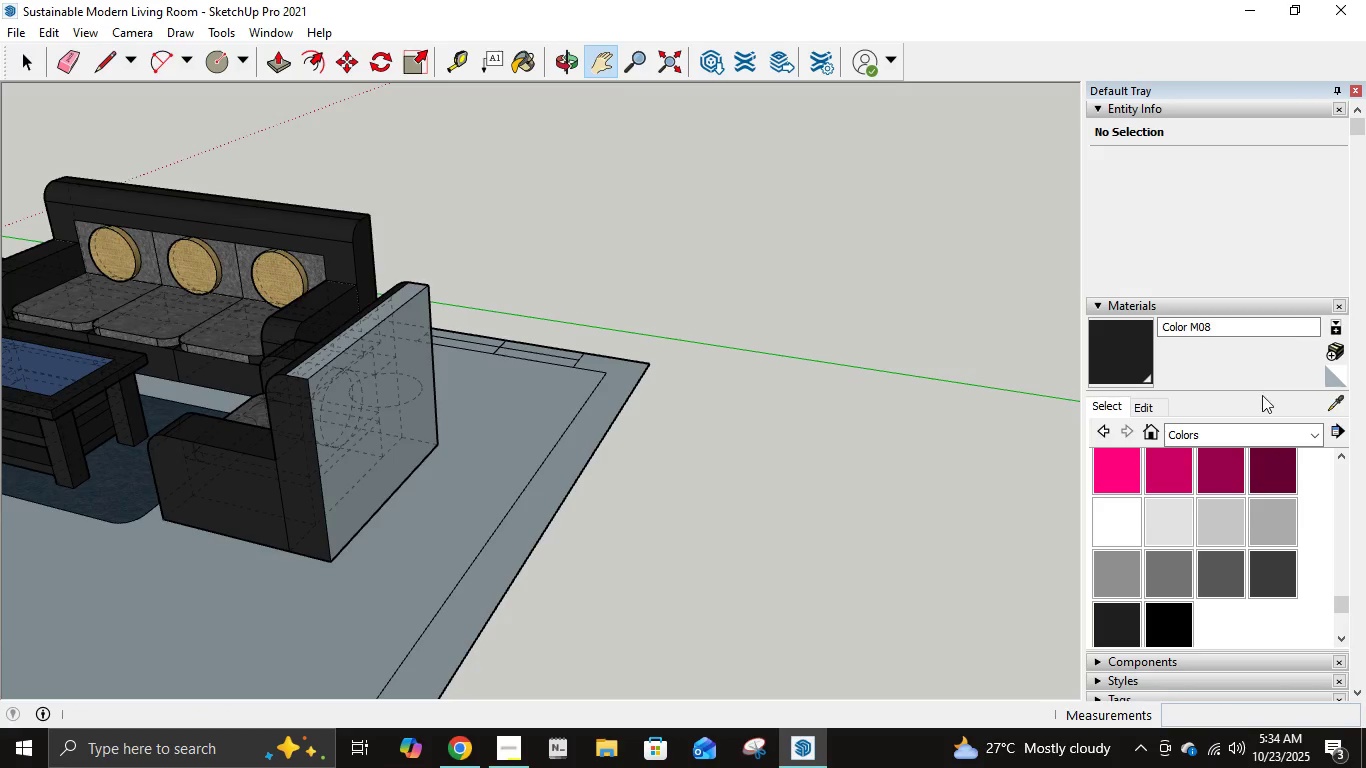 
left_click([1120, 625])
 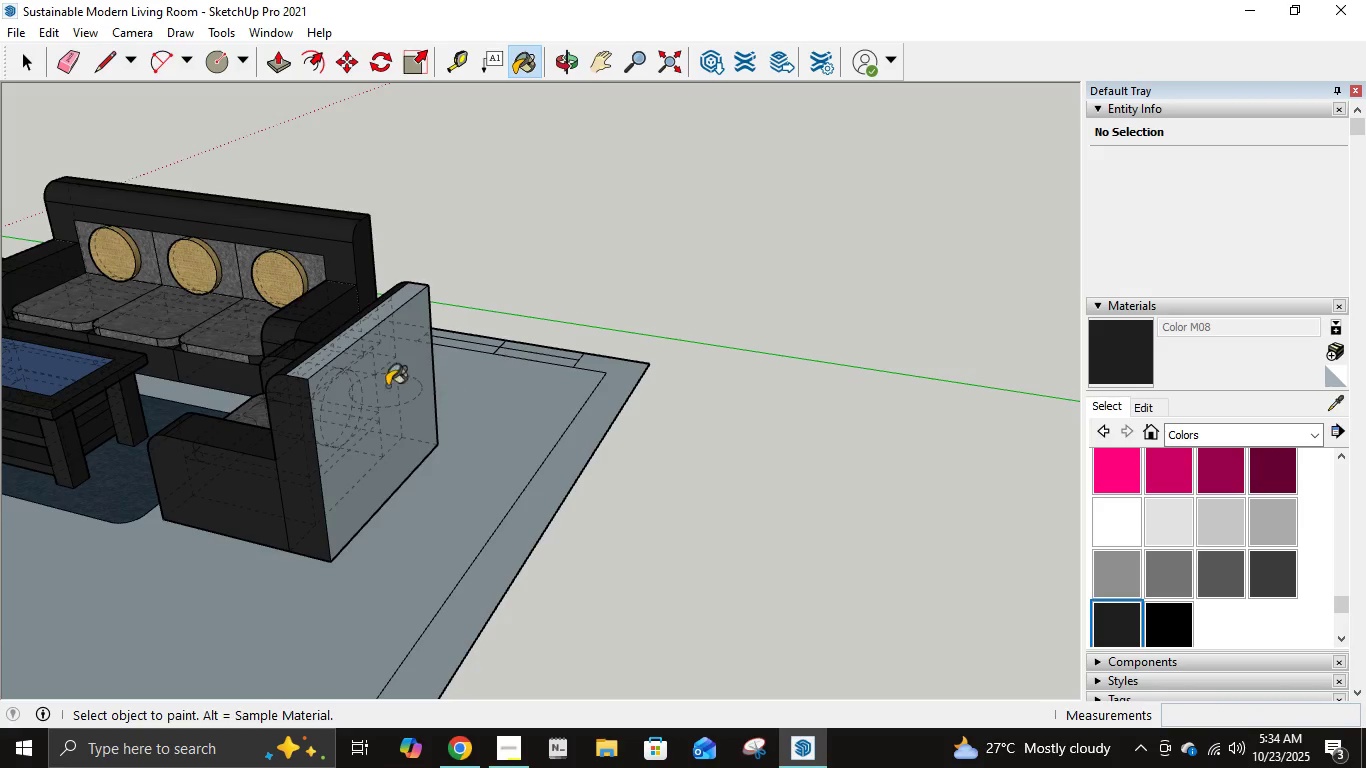 
left_click([325, 395])
 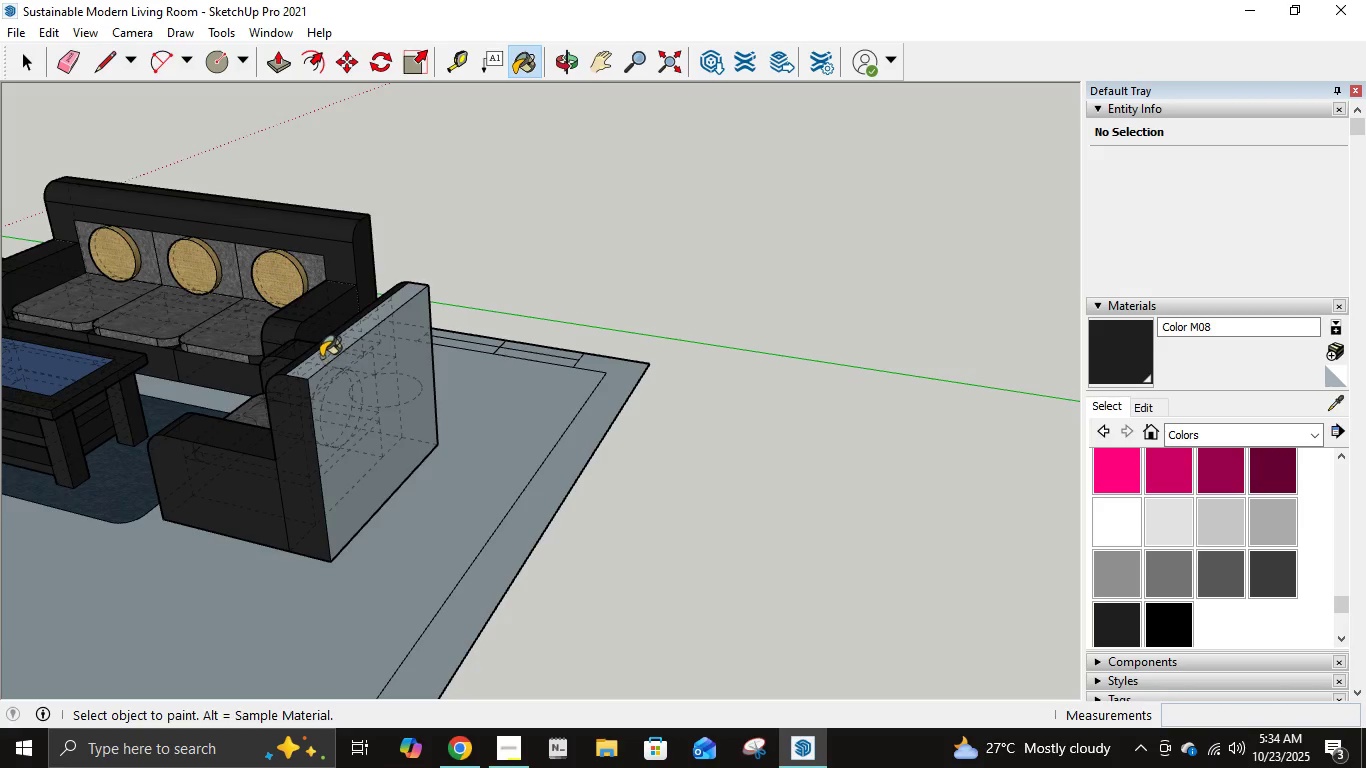 
double_click([316, 352])
 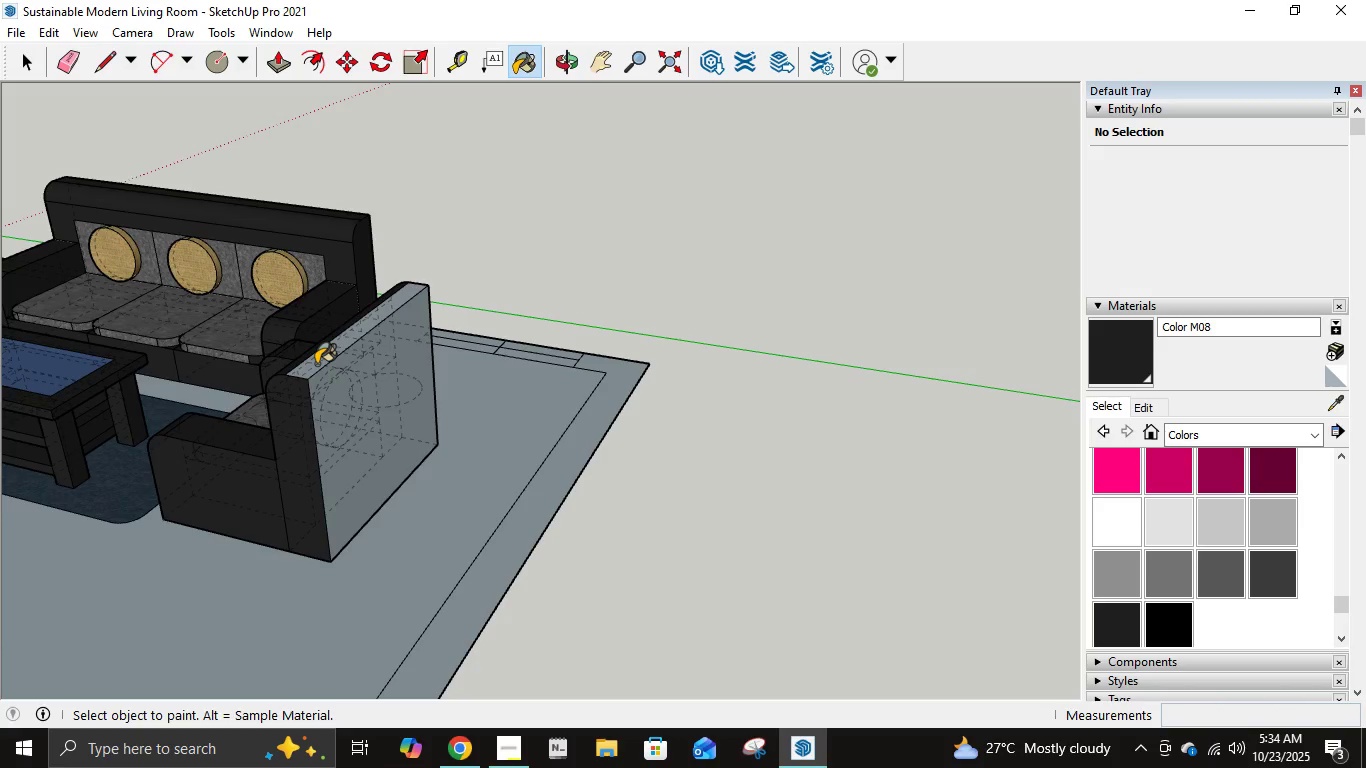 
double_click([316, 364])
 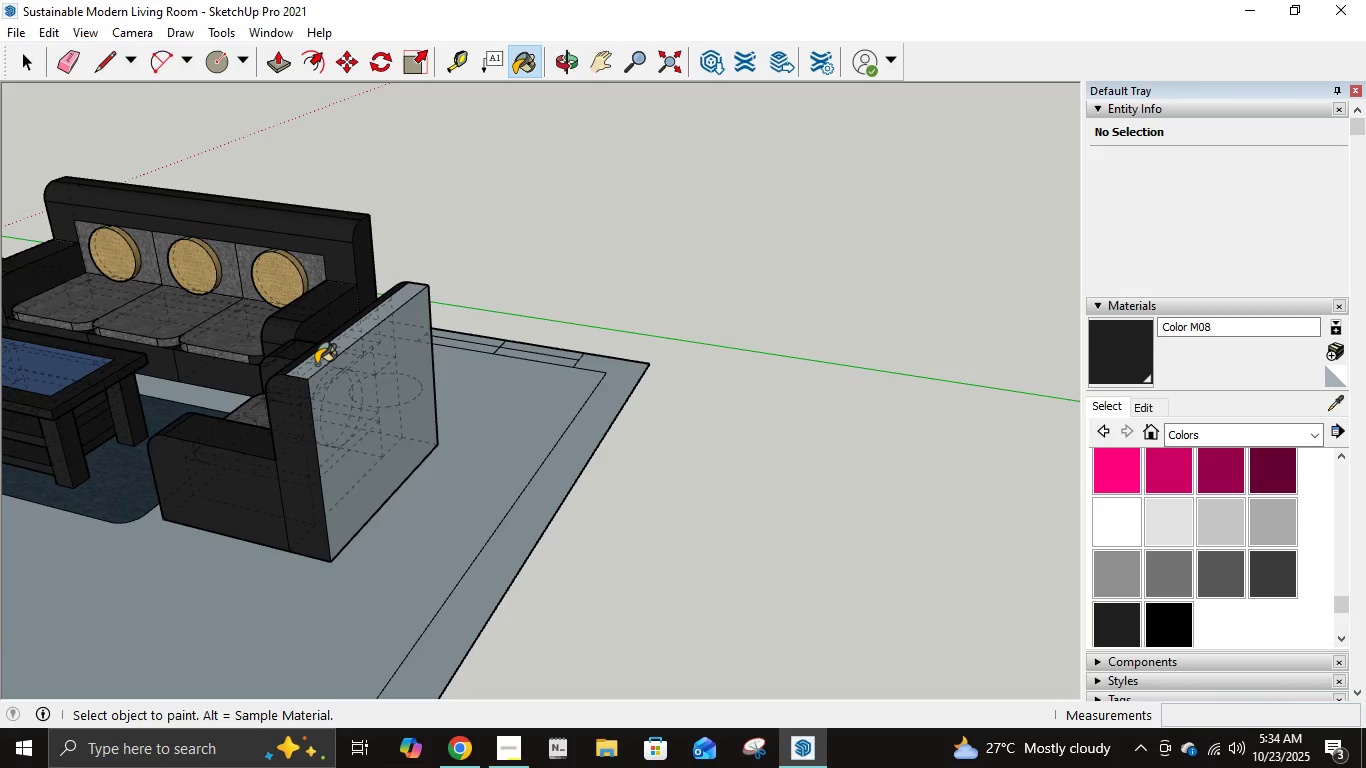 
triple_click([316, 364])
 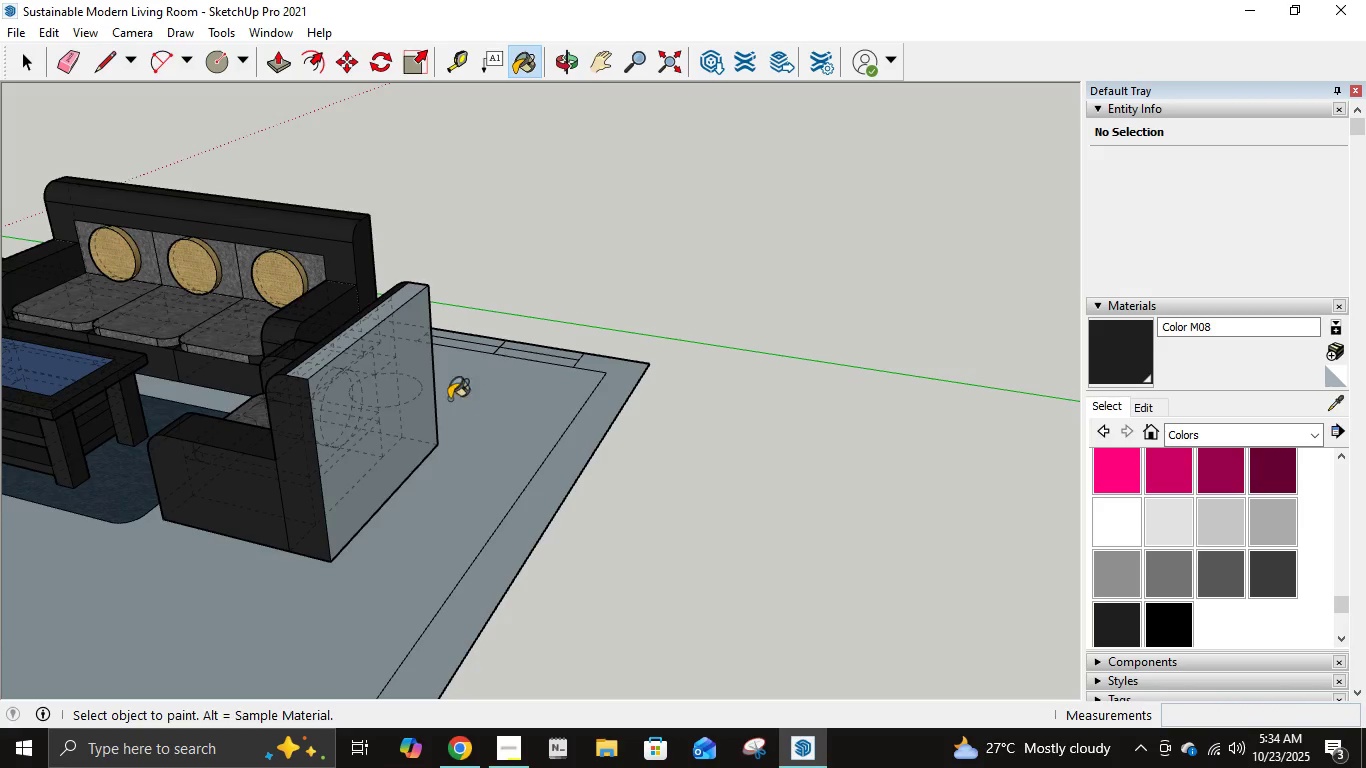 
scroll: coordinate [325, 382], scroll_direction: up, amount: 5.0
 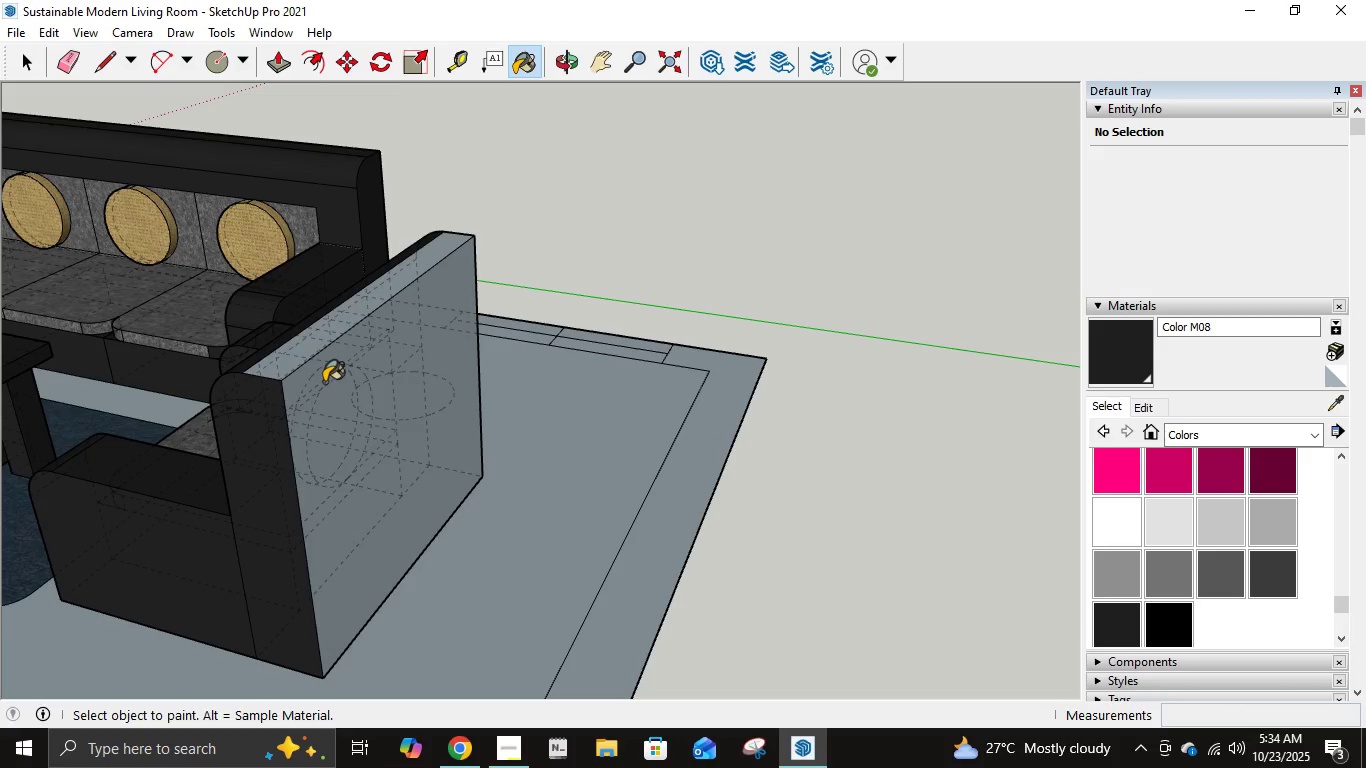 
left_click([324, 382])
 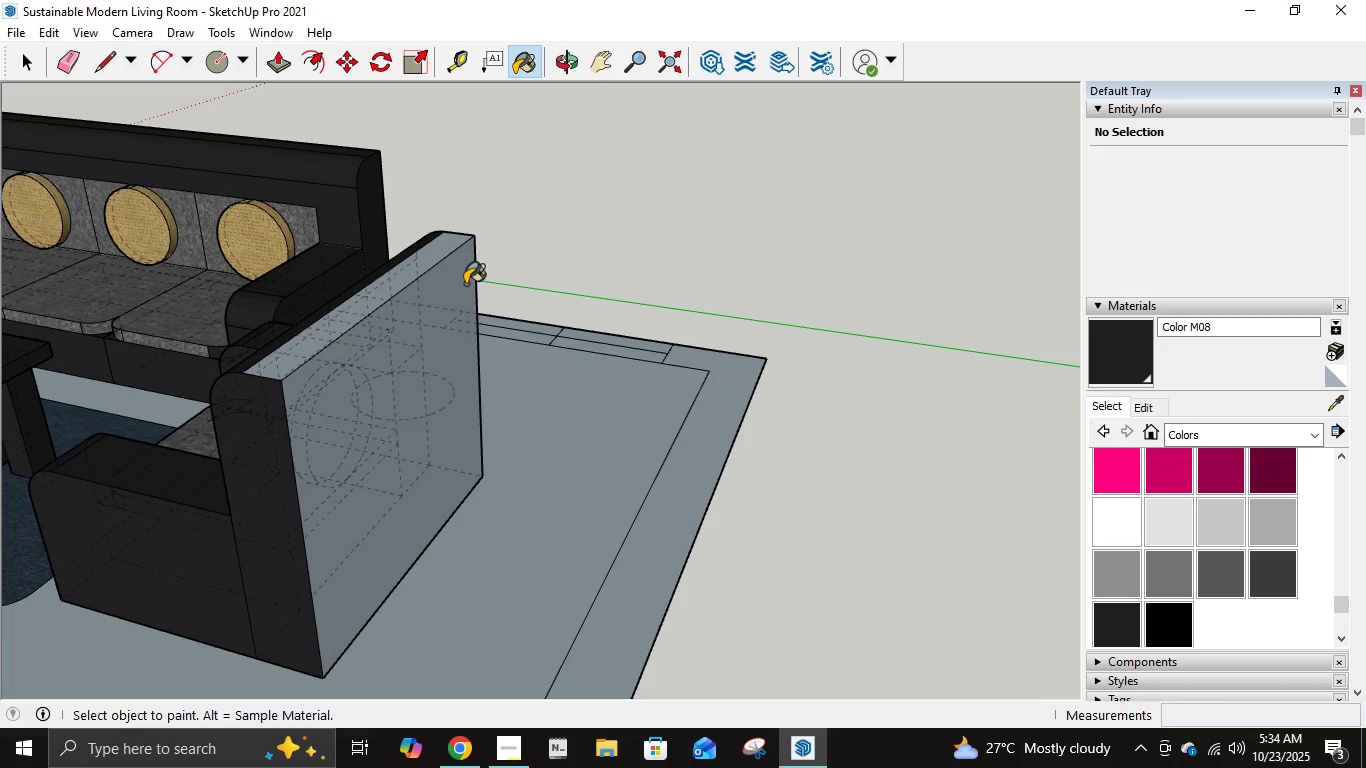 
left_click([465, 284])
 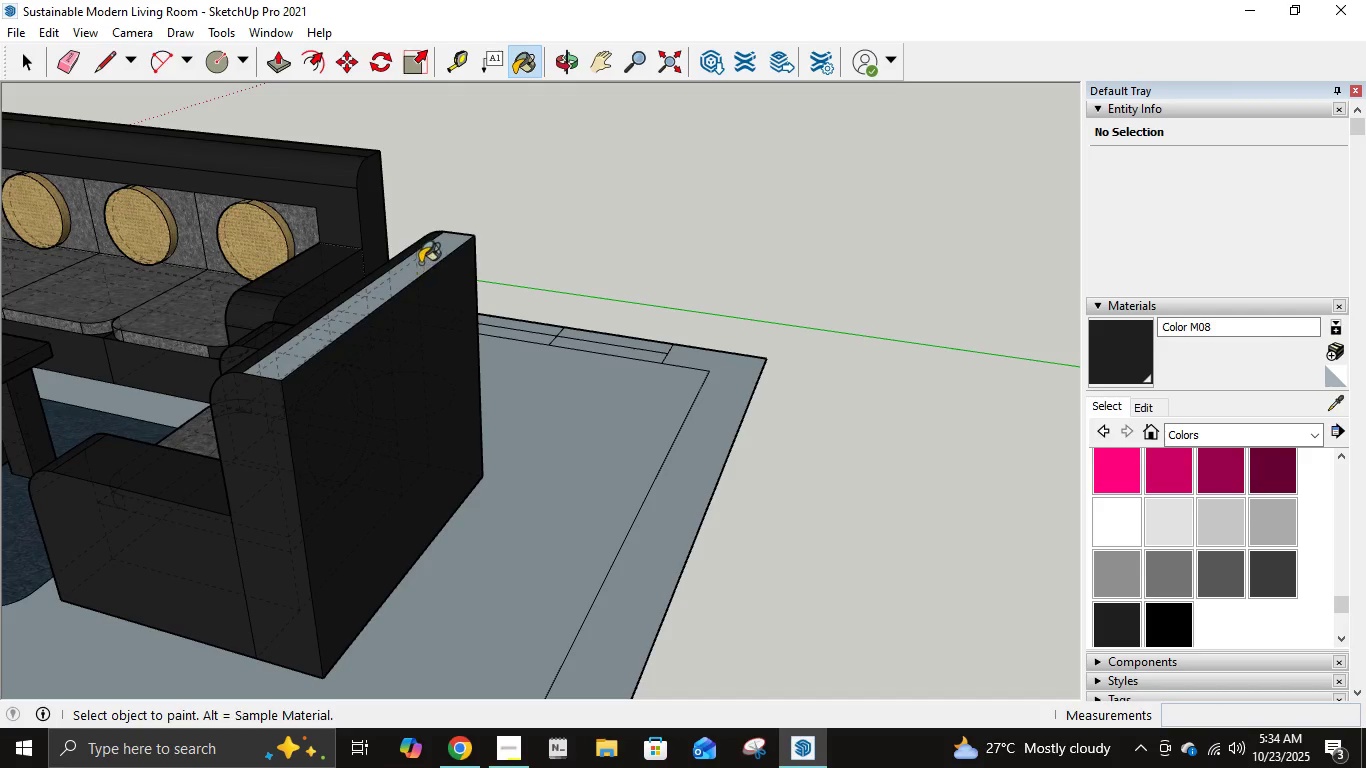 
left_click([420, 262])
 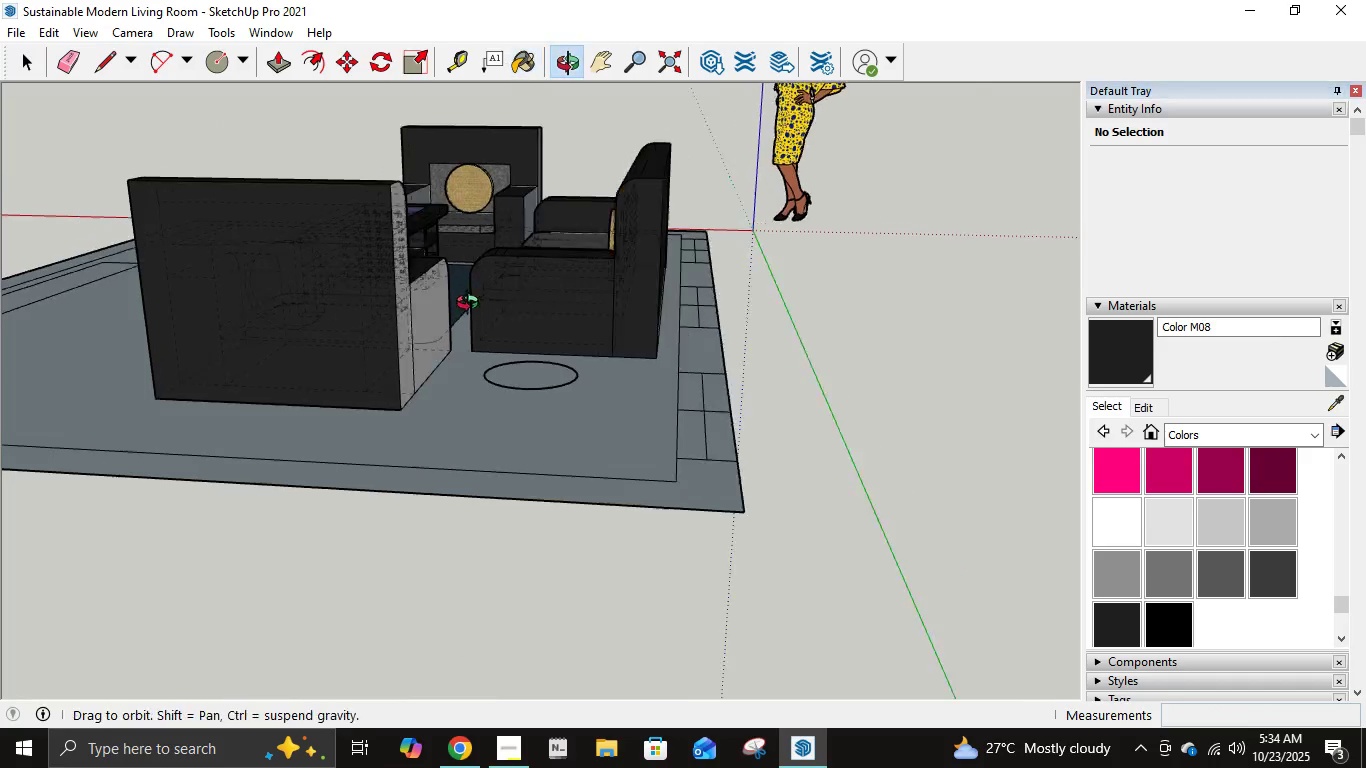 
left_click([319, 308])
 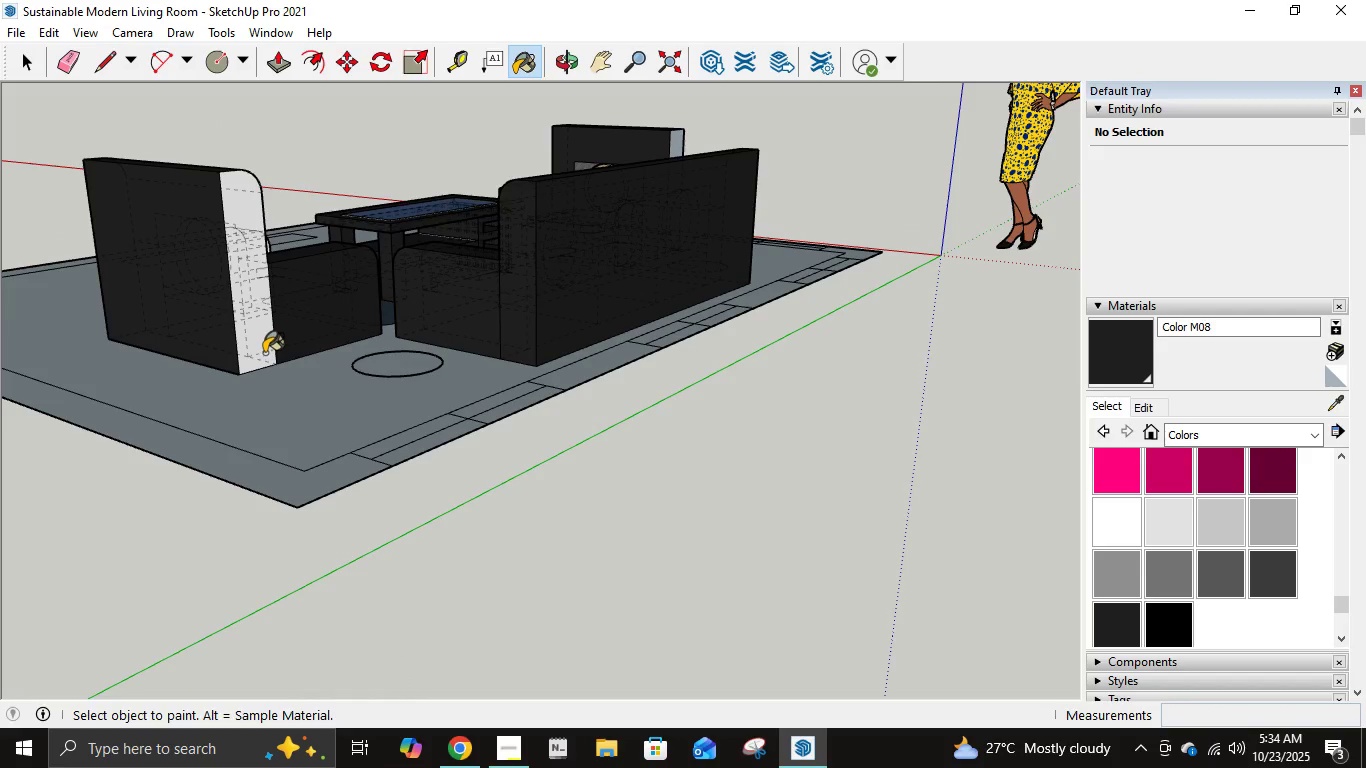 
left_click([263, 339])
 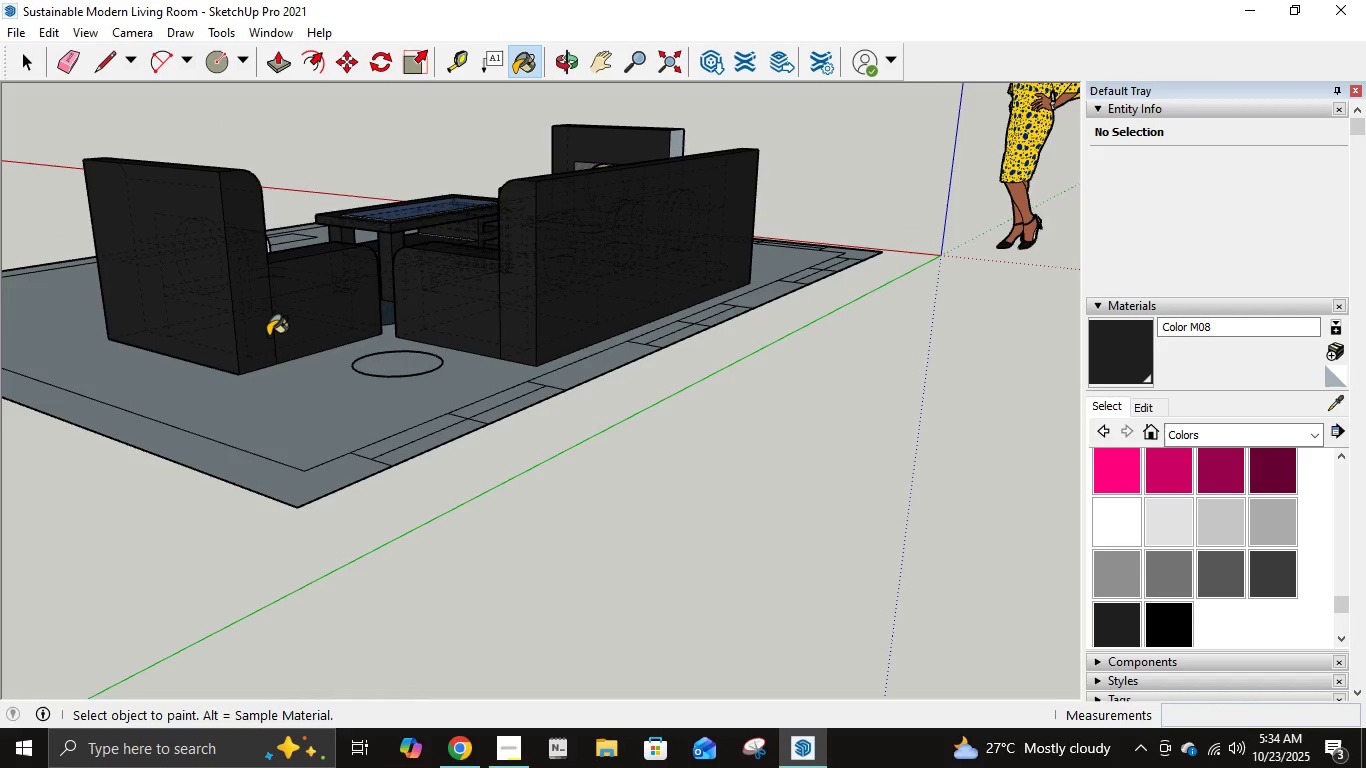 
scroll: coordinate [701, 166], scroll_direction: up, amount: 6.0
 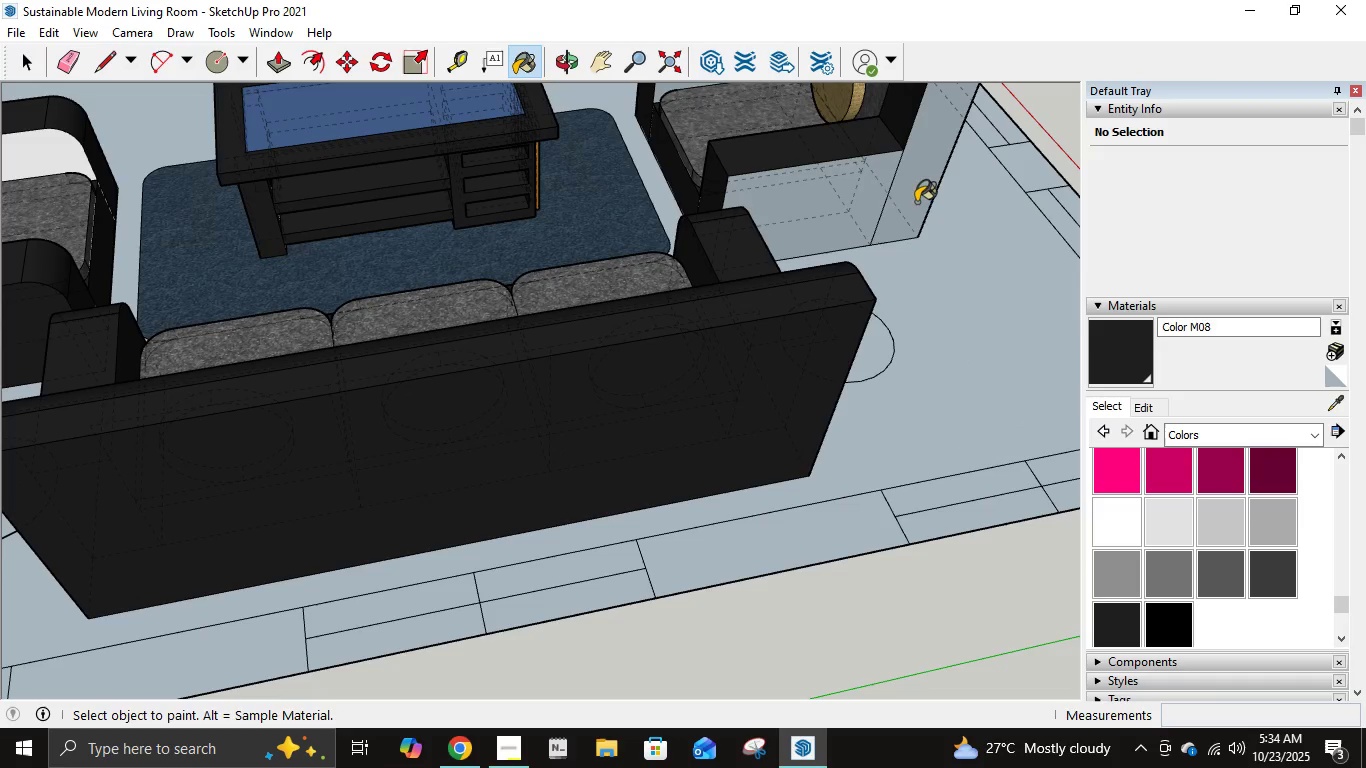 
left_click([856, 202])
 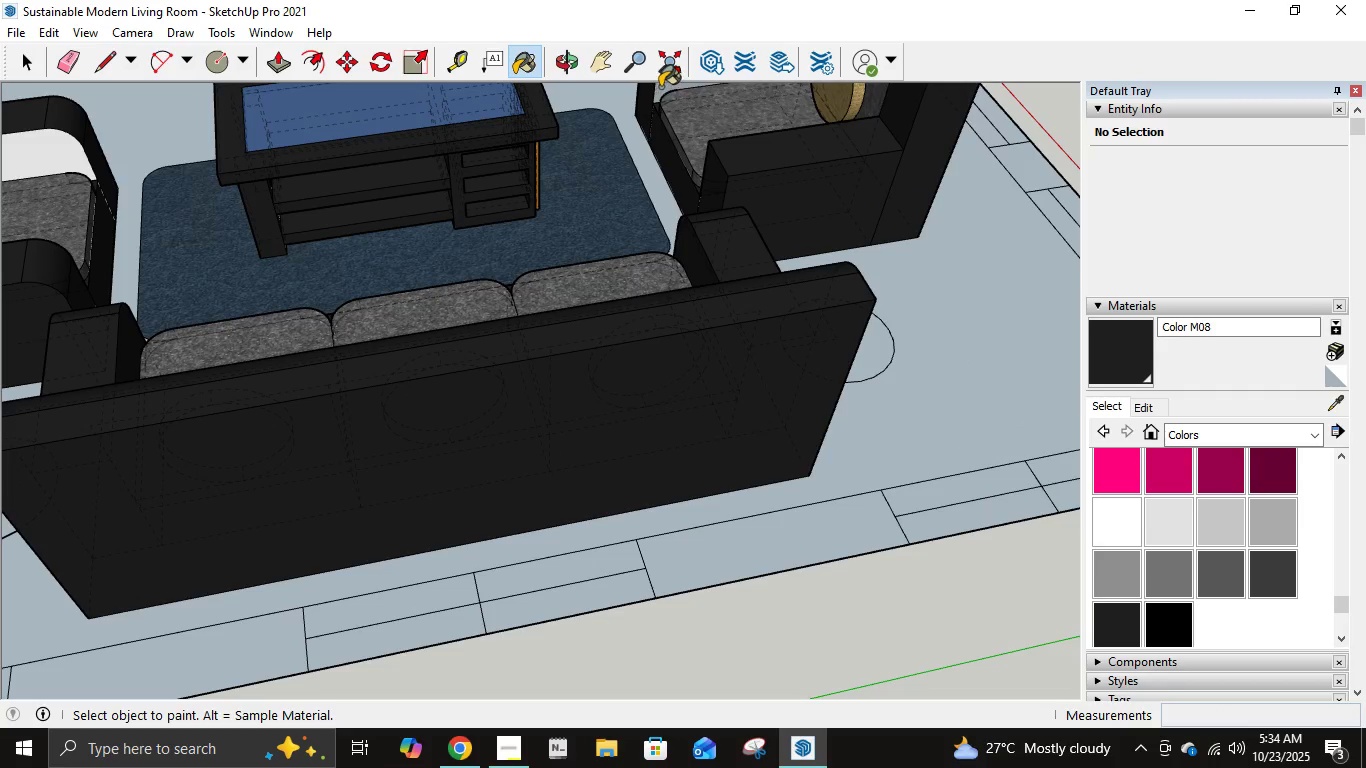 
left_click([660, 87])
 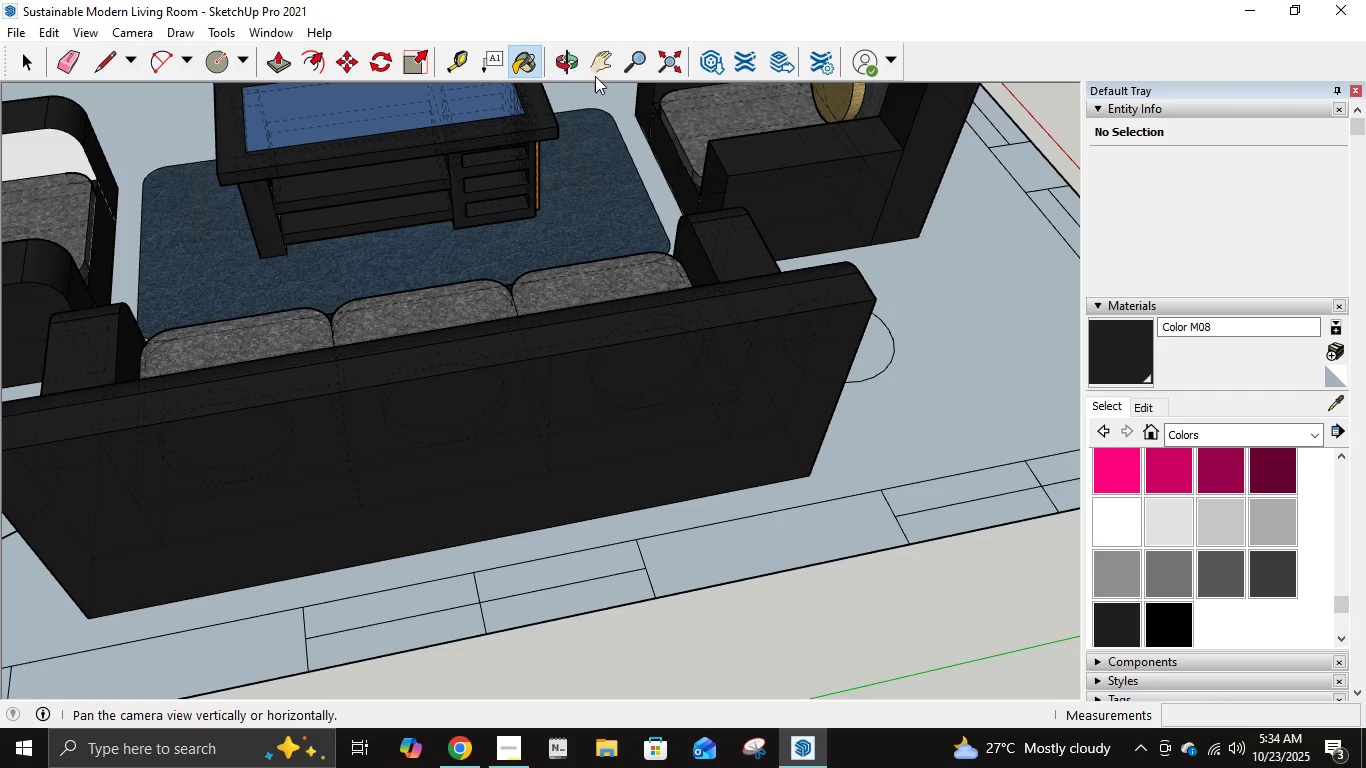 
left_click([600, 63])
 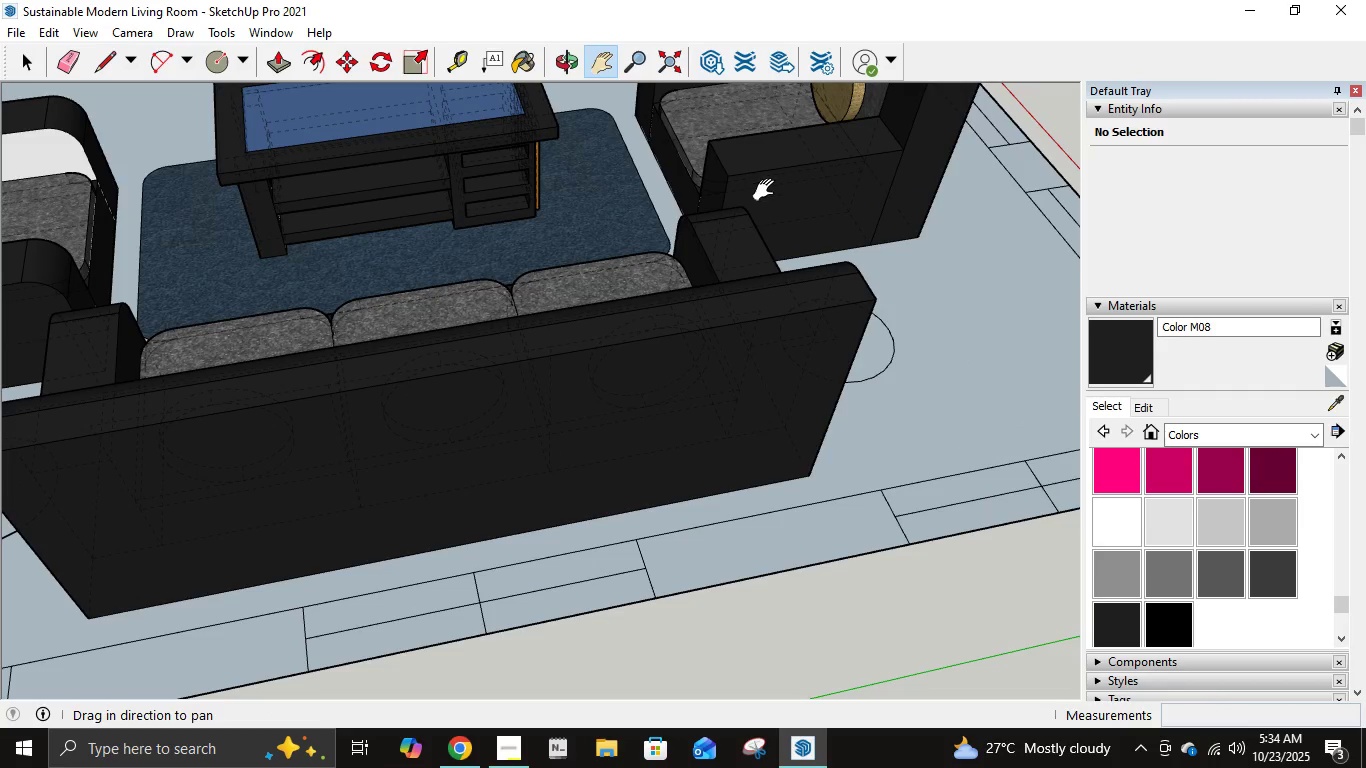 
left_click_drag(start_coordinate=[768, 190], to_coordinate=[685, 389])
 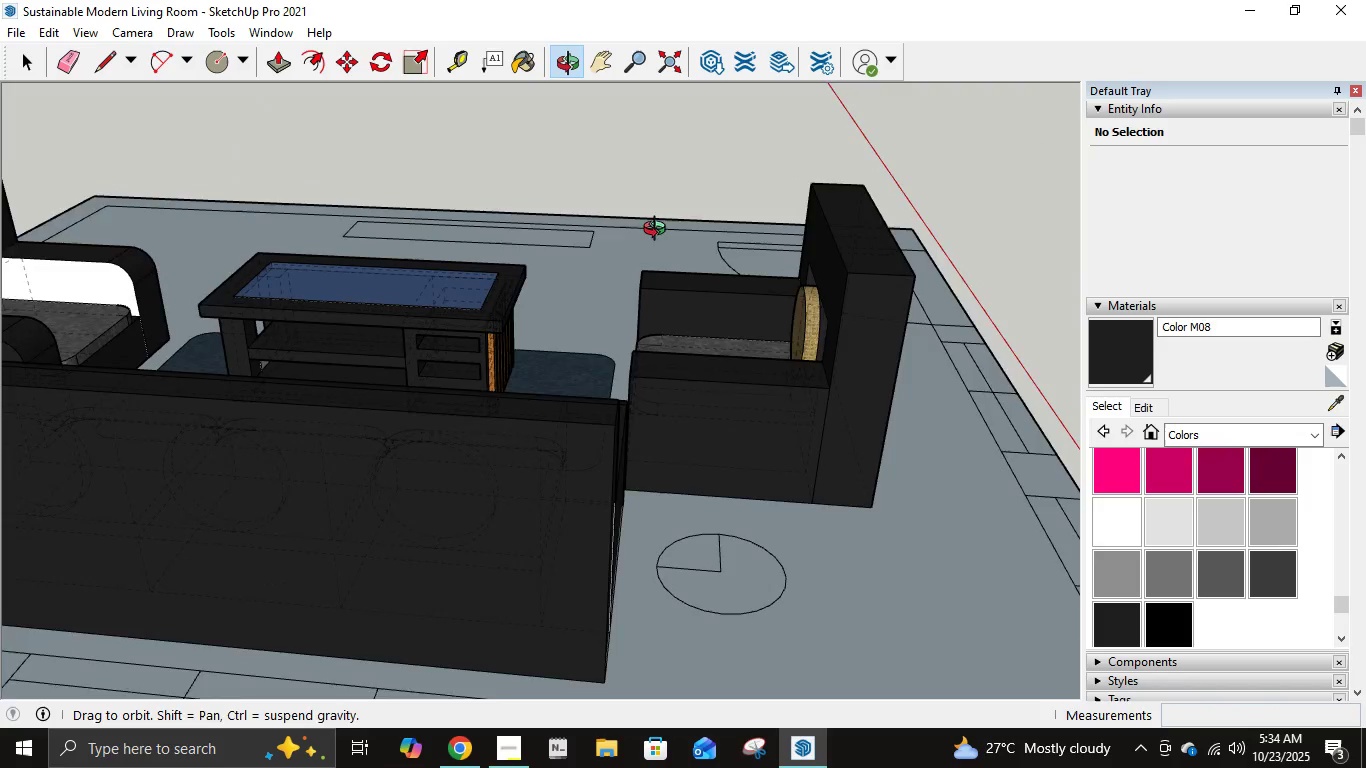 
scroll: coordinate [692, 335], scroll_direction: up, amount: 6.0
 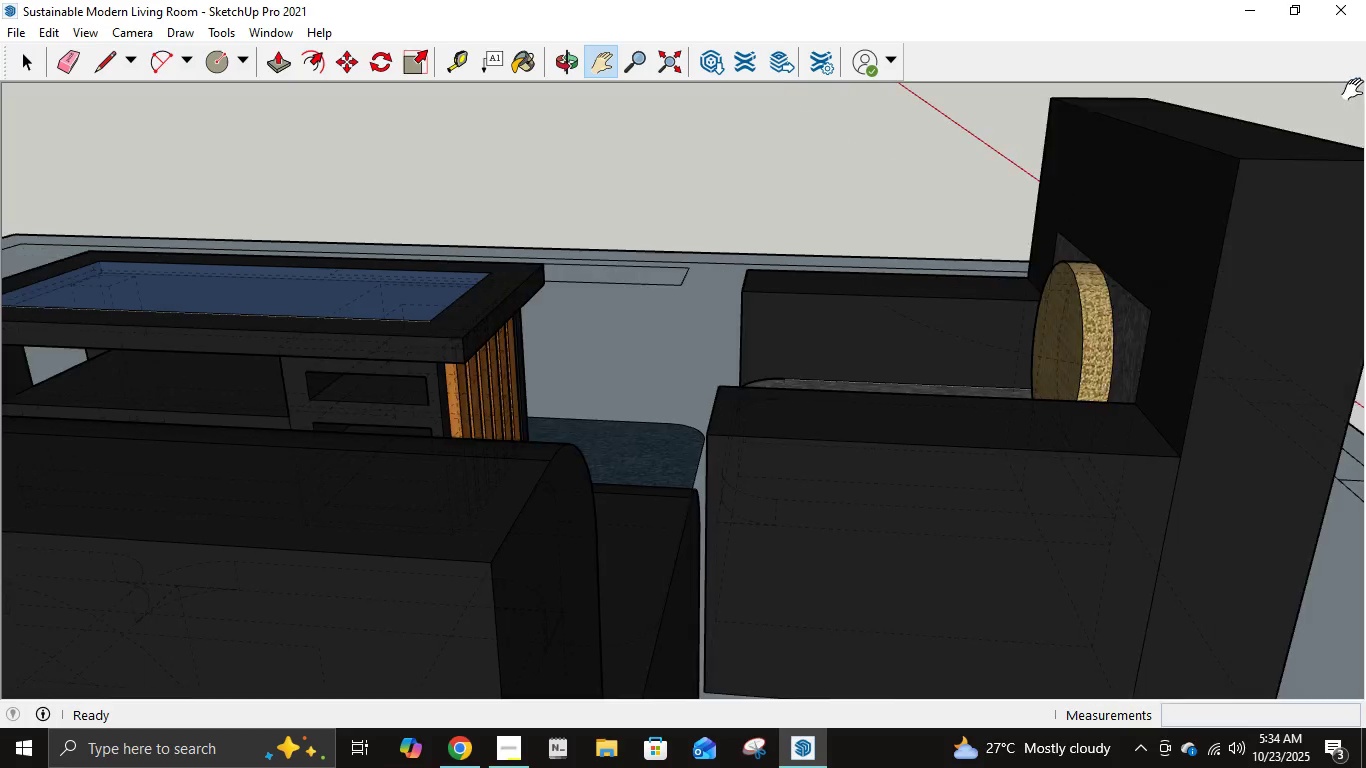 
wait(8.23)
 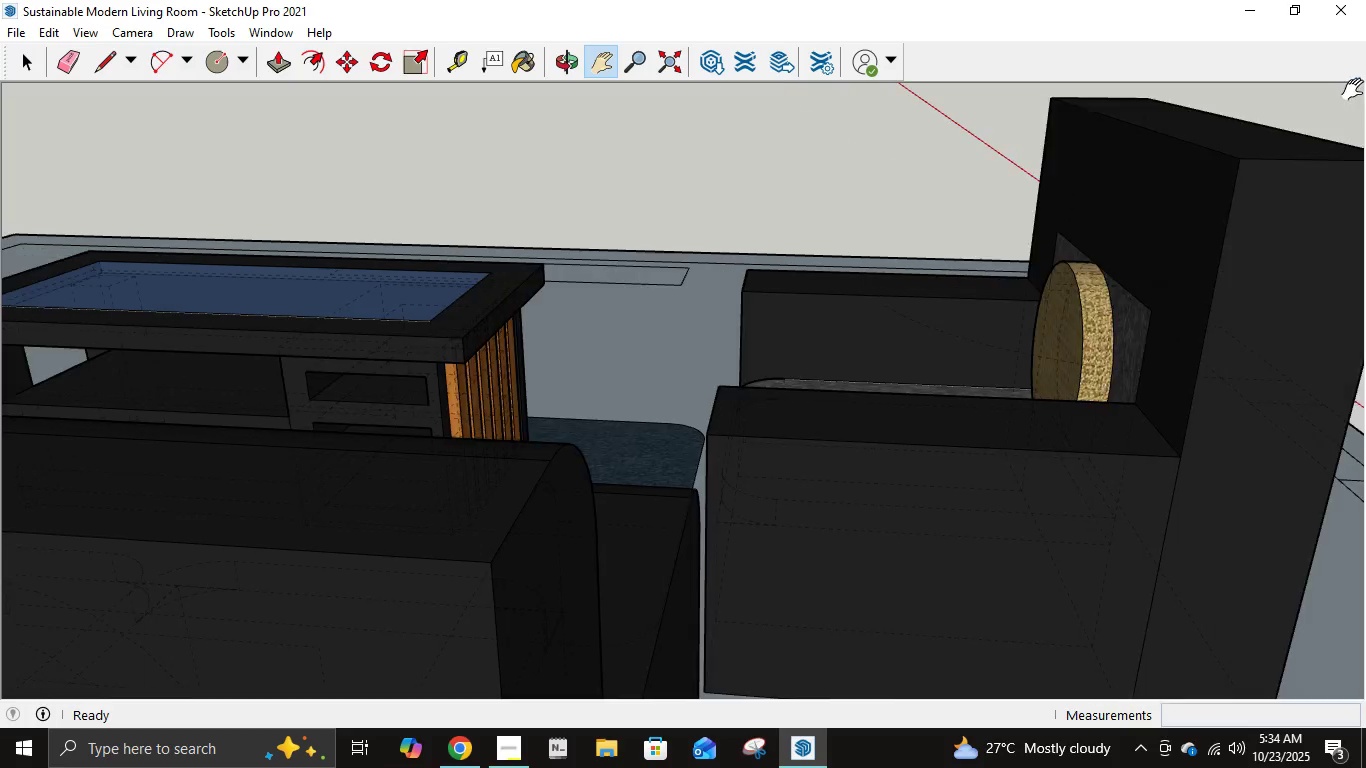 
key(NumpadDecimal)
 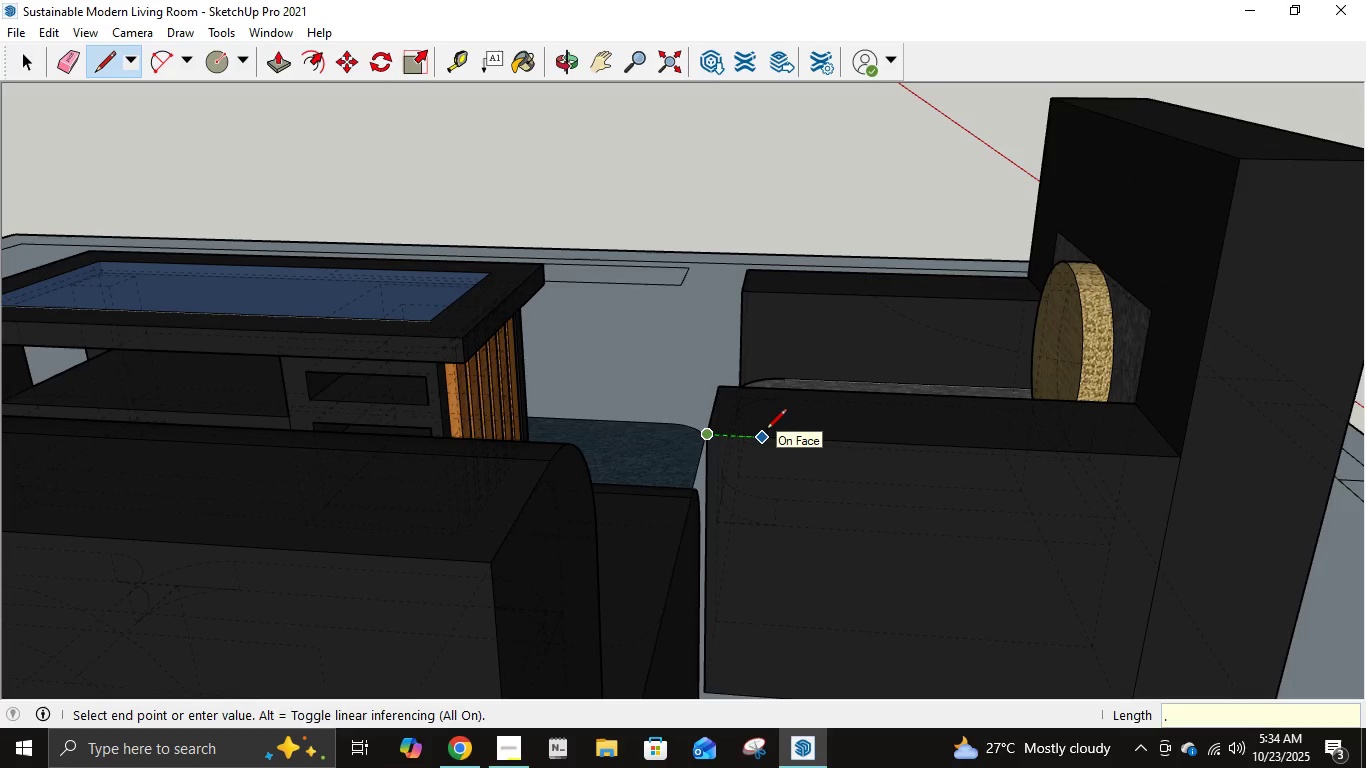 
key(Numpad1)
 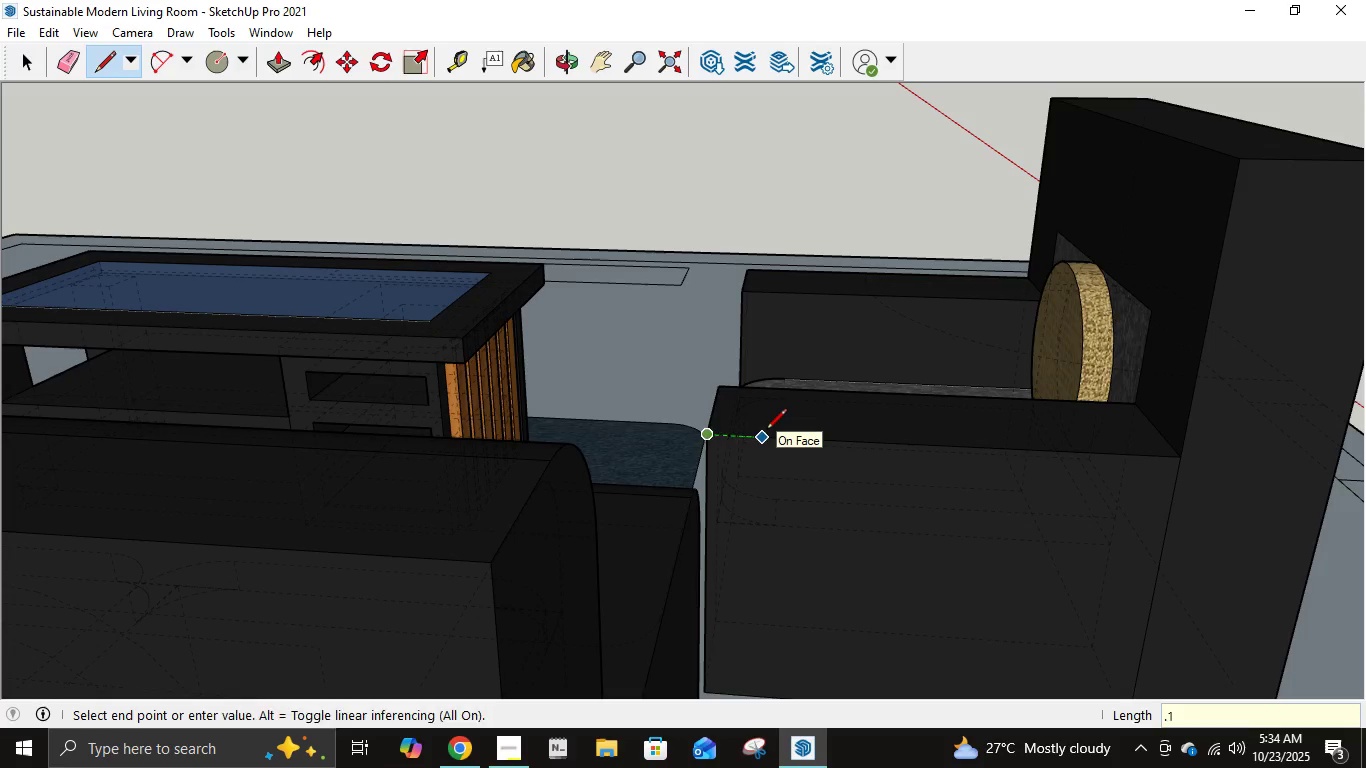 
key(NumpadEnter)
 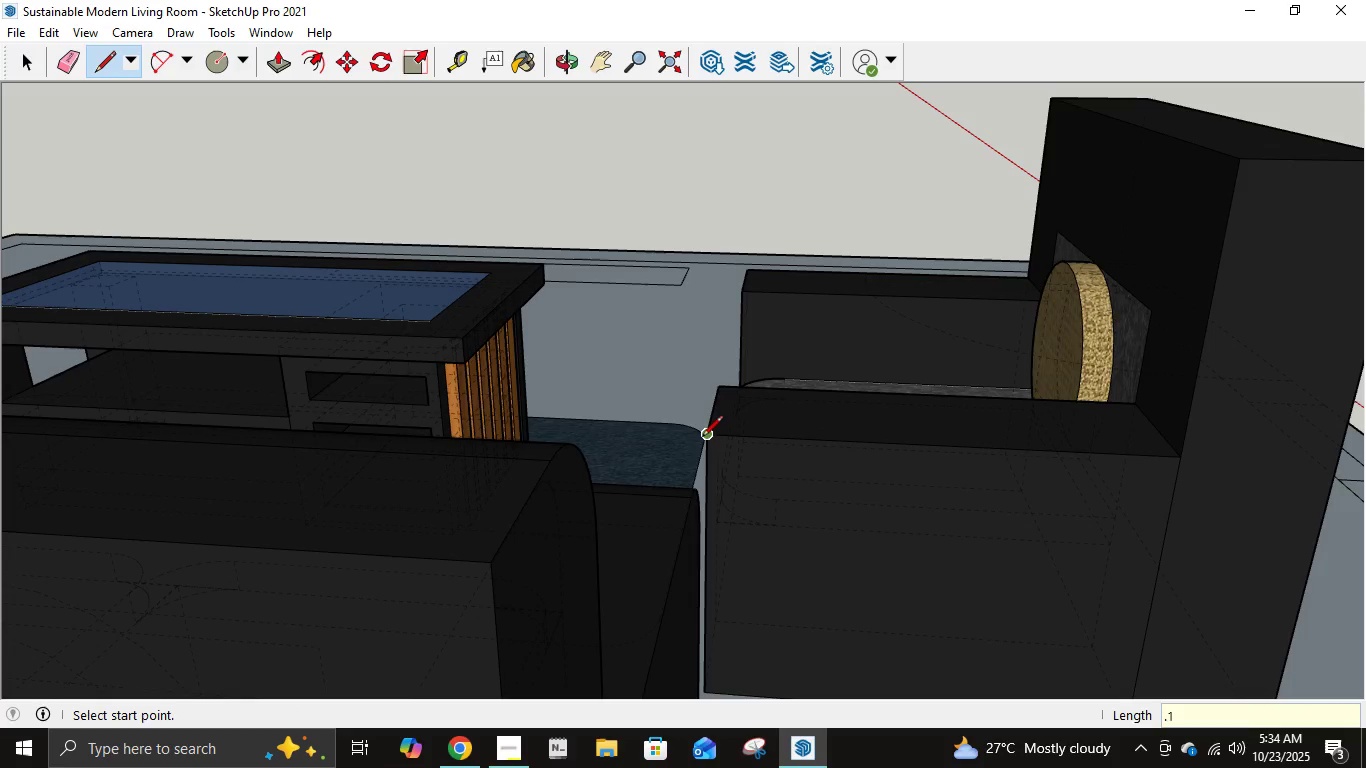 
left_click([701, 444])
 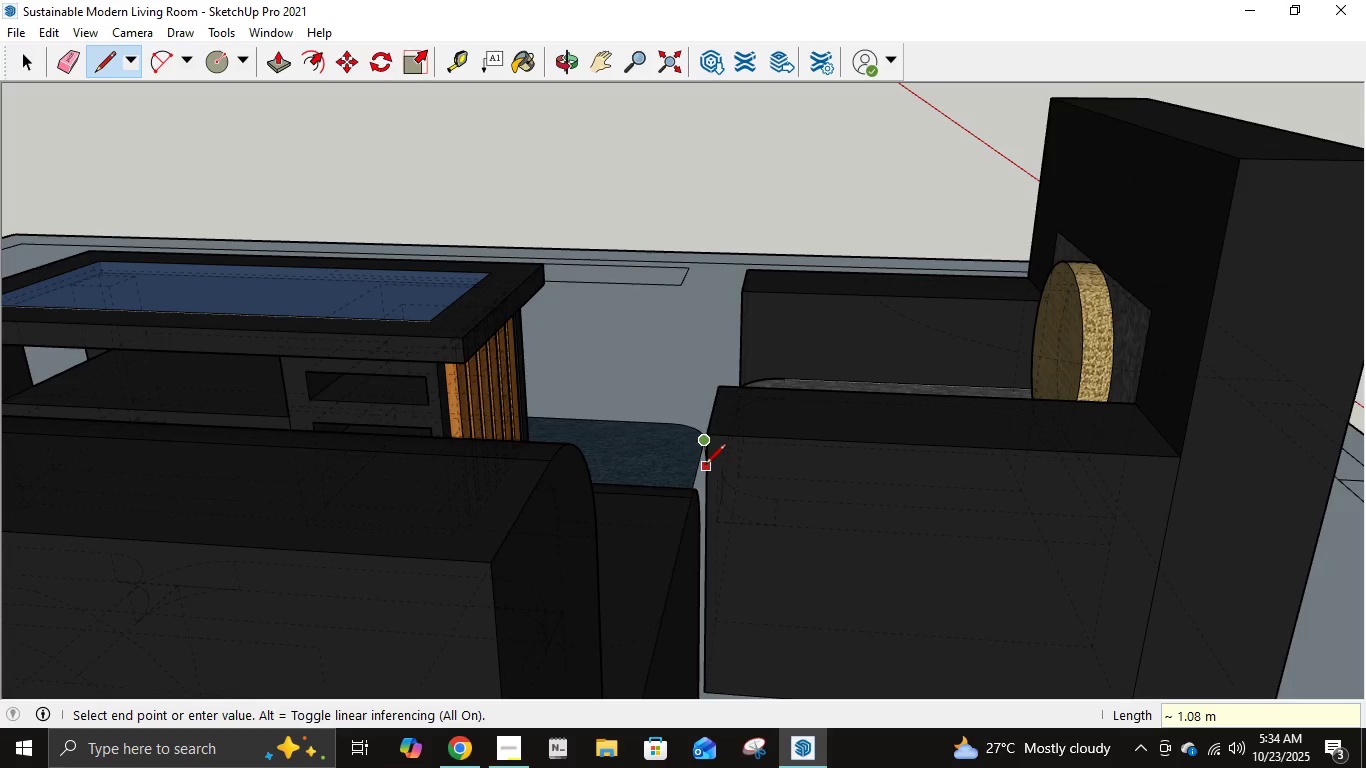 
key(Escape)
 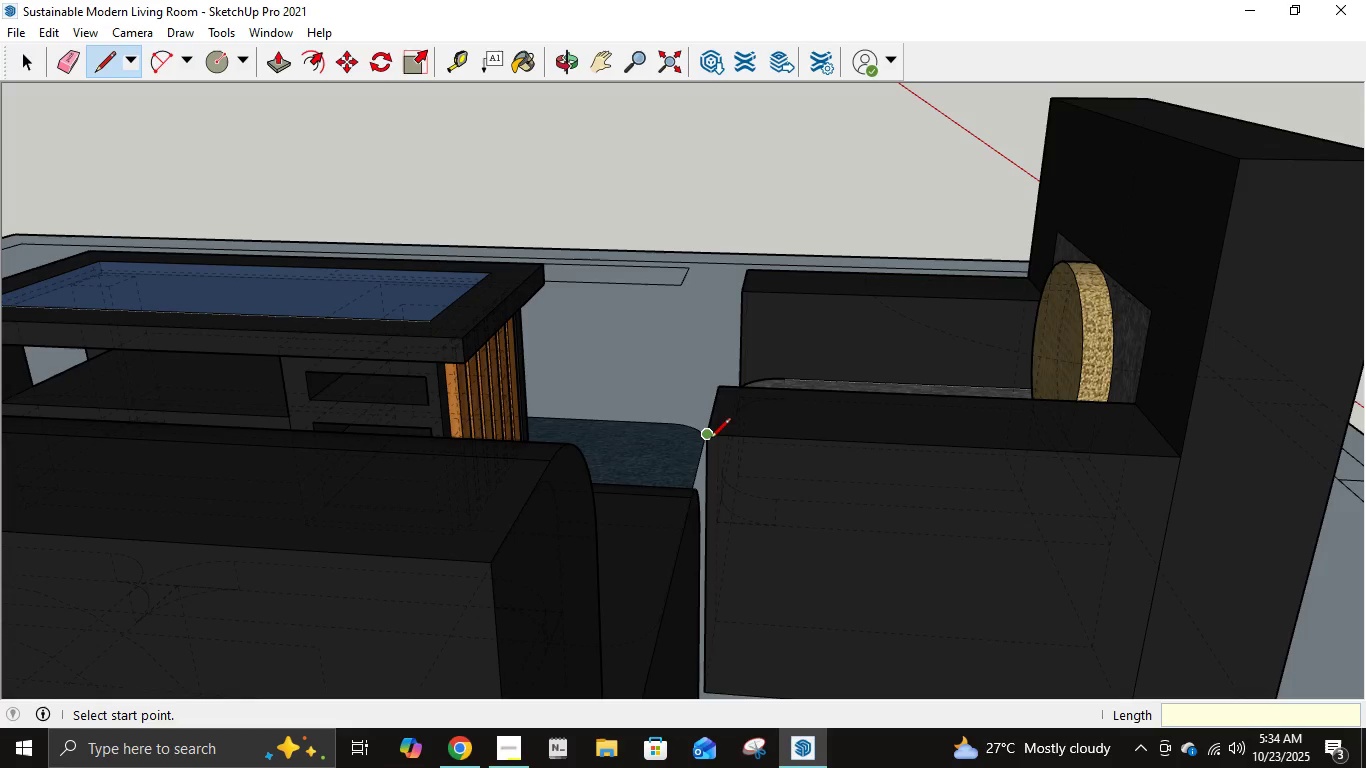 
left_click([710, 440])
 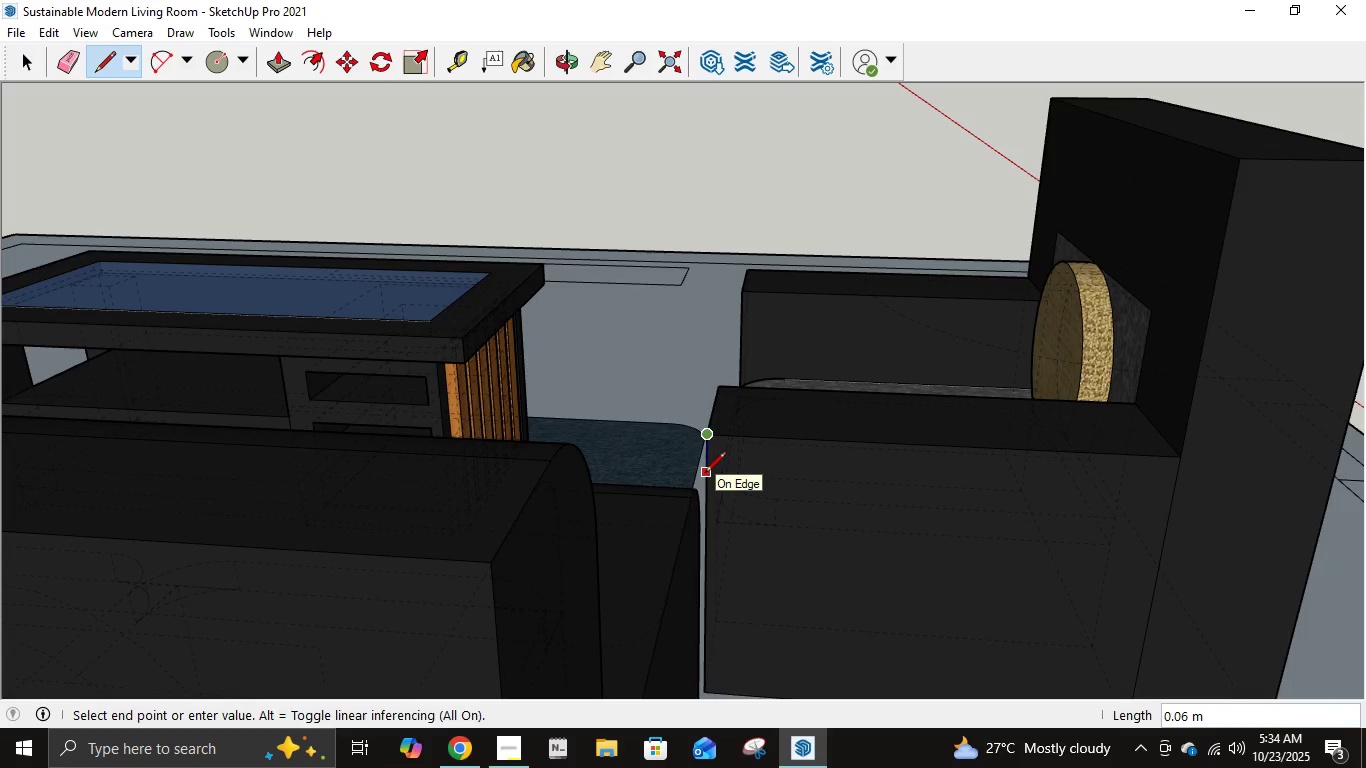 
key(NumpadDecimal)
 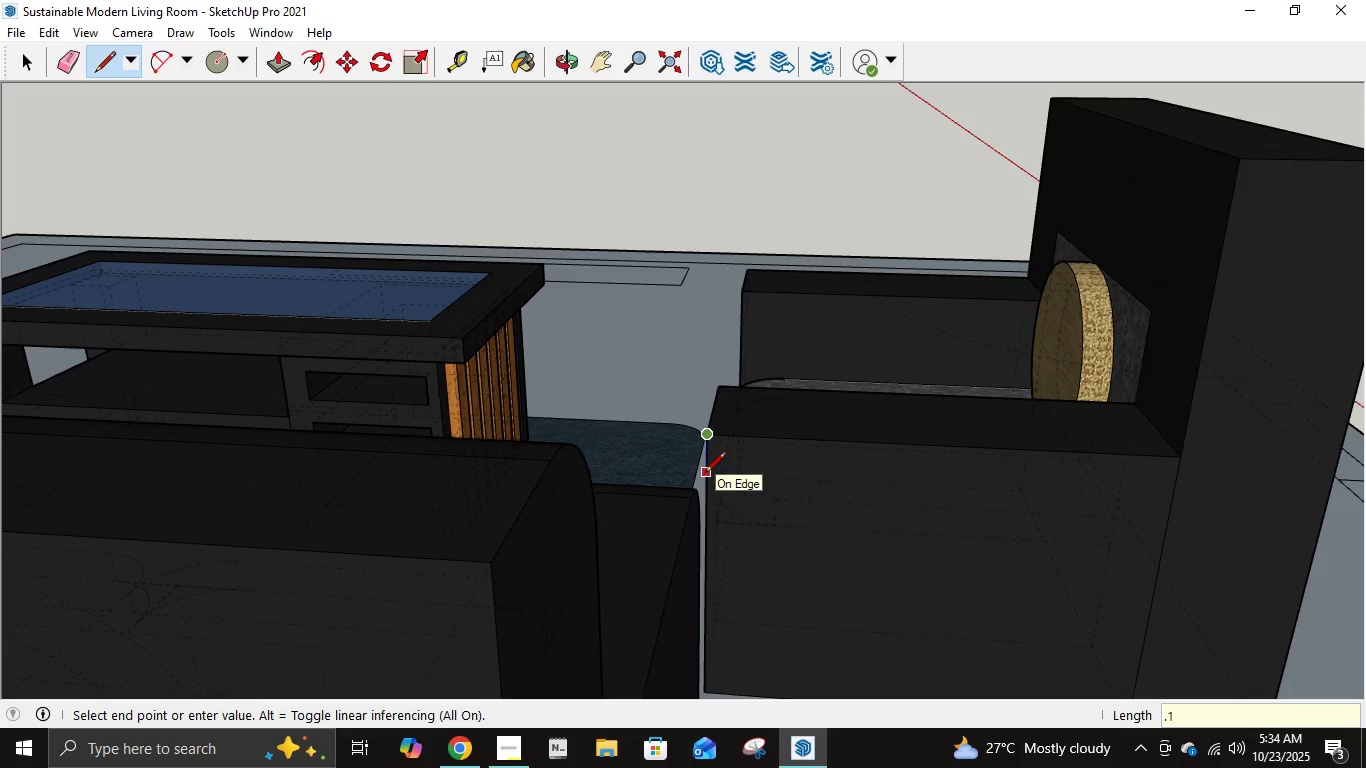 
key(Numpad1)
 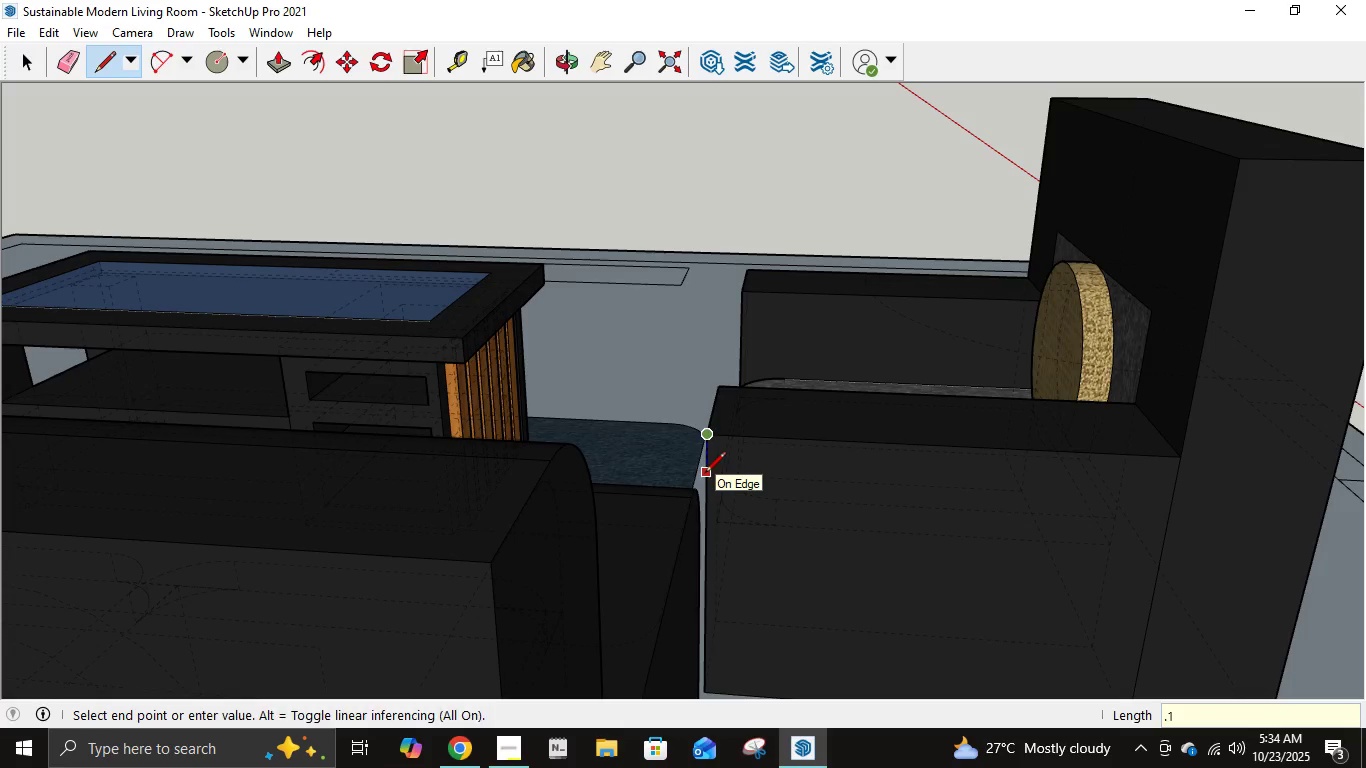 
key(NumpadEnter)
 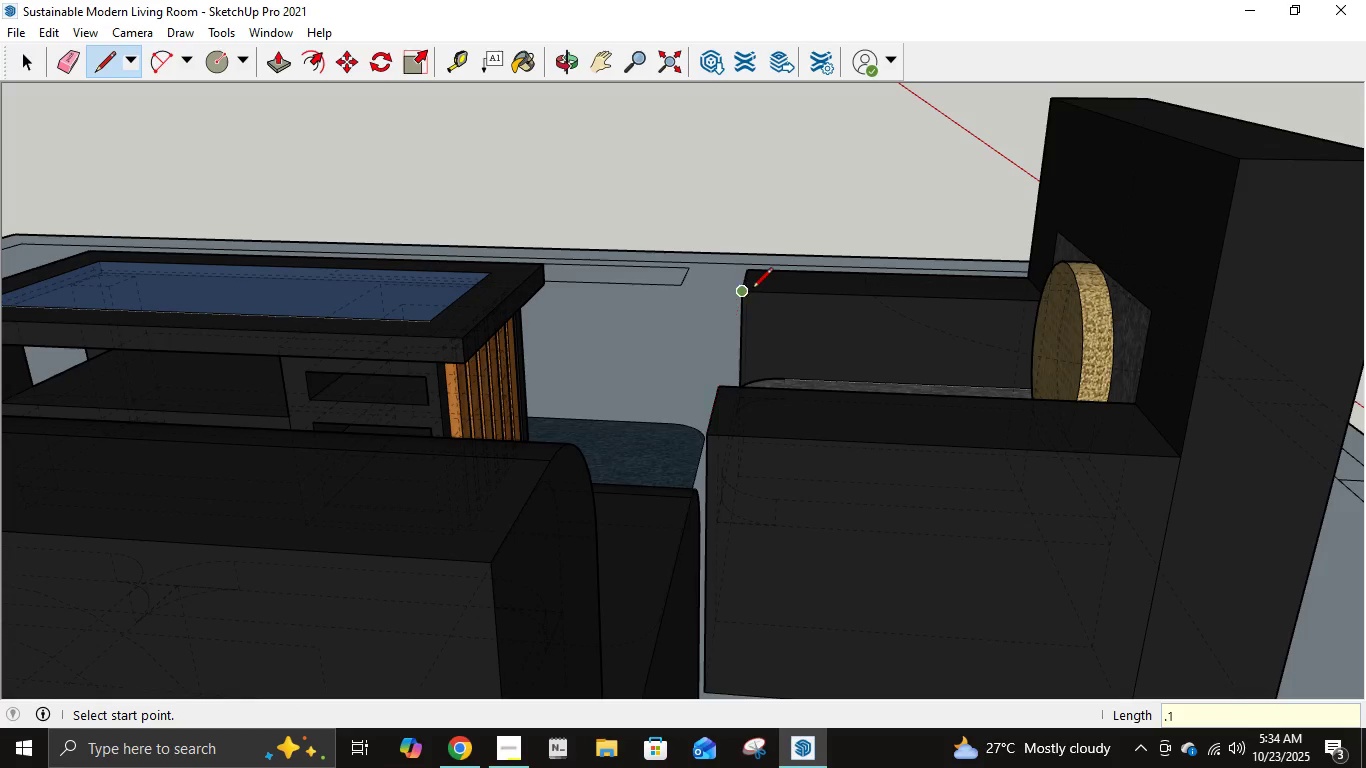 
left_click([745, 298])
 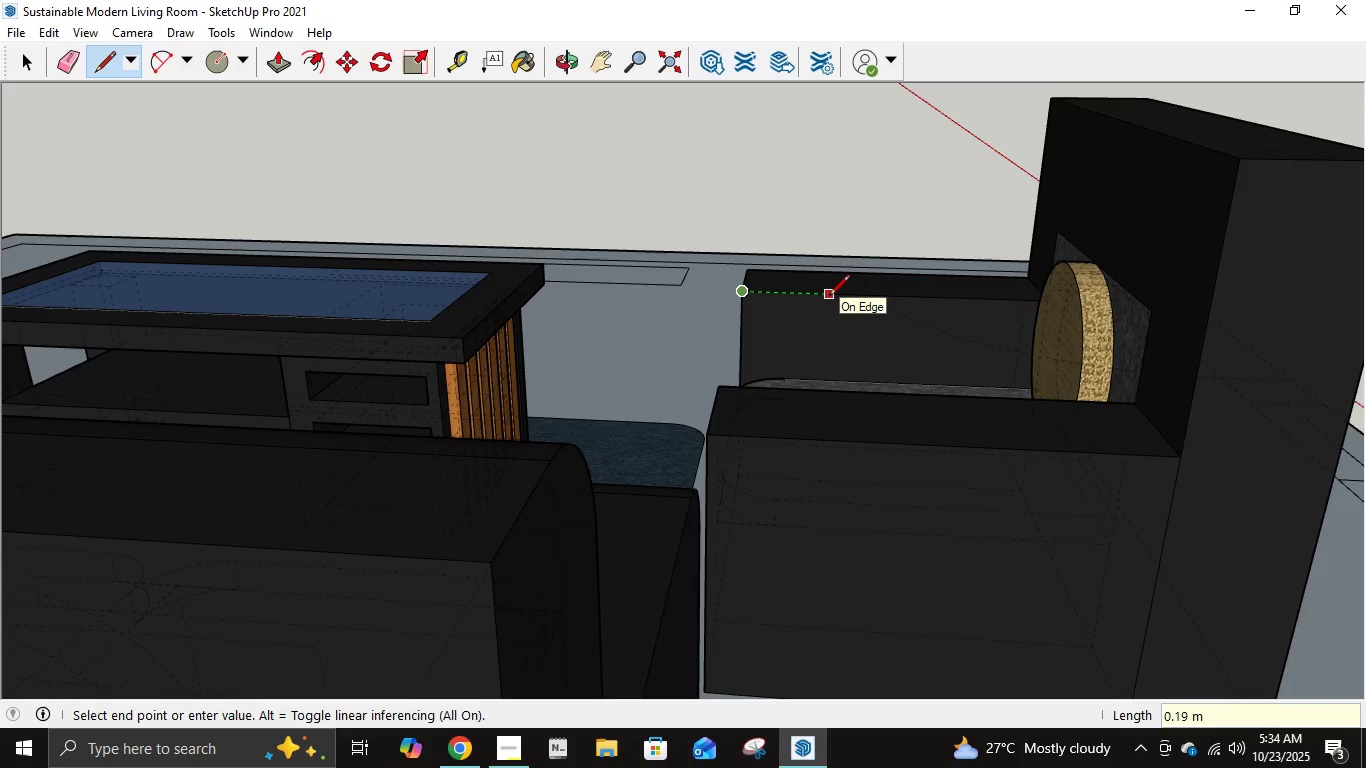 
key(NumpadDecimal)
 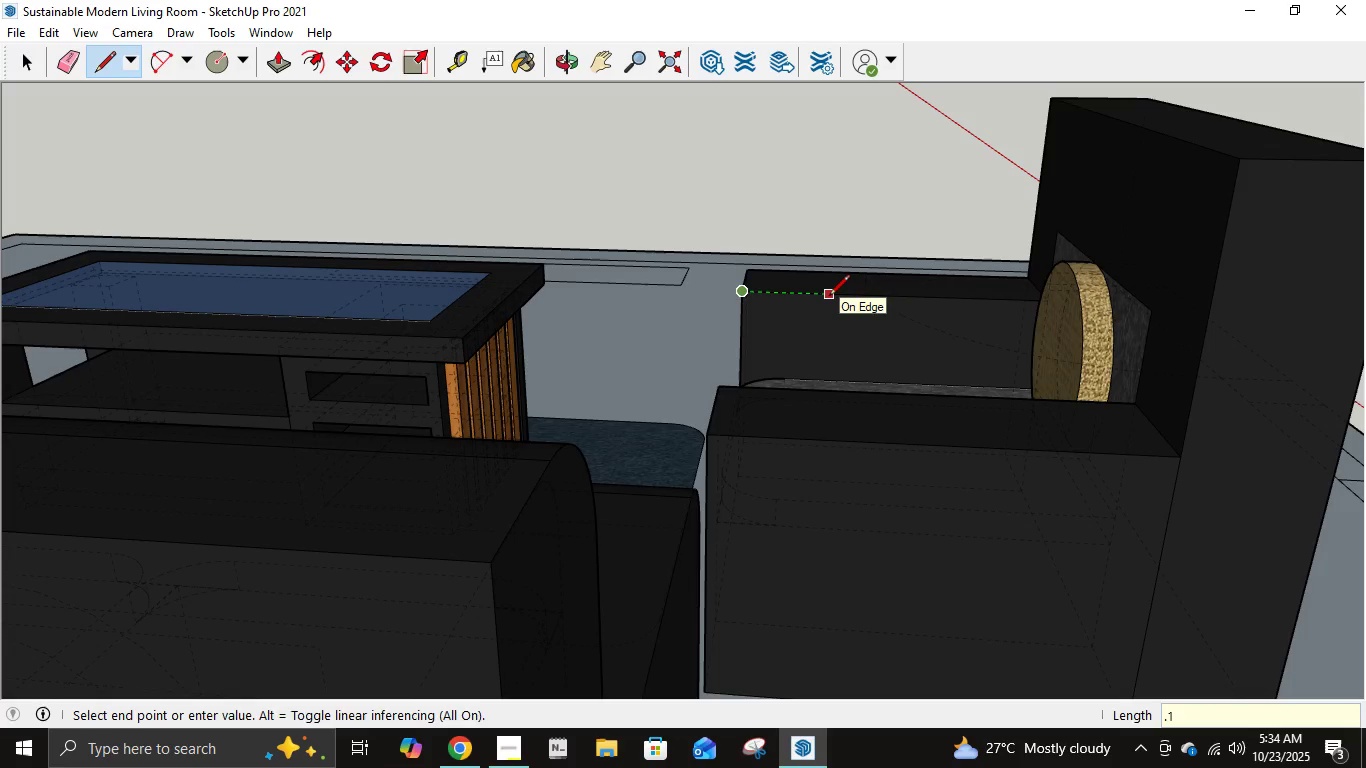 
key(Numpad1)
 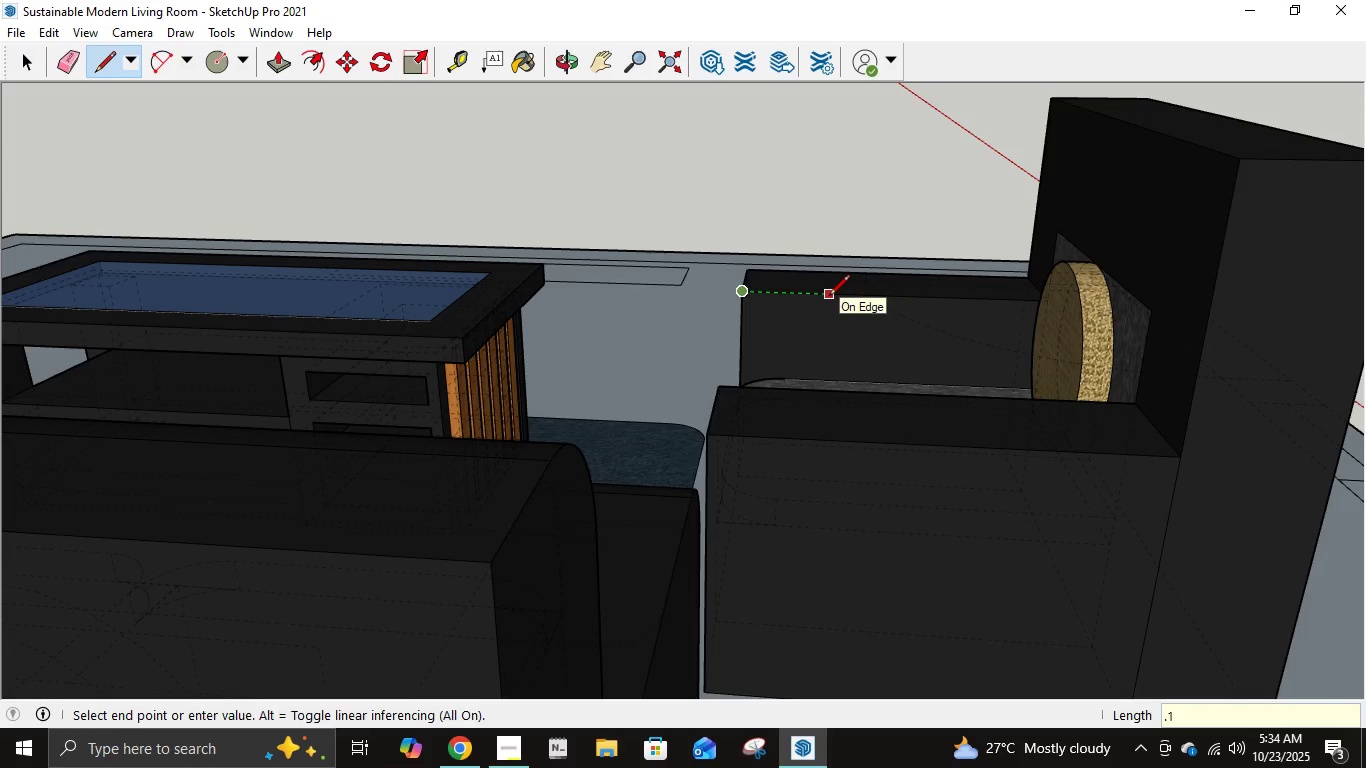 
key(NumpadEnter)
 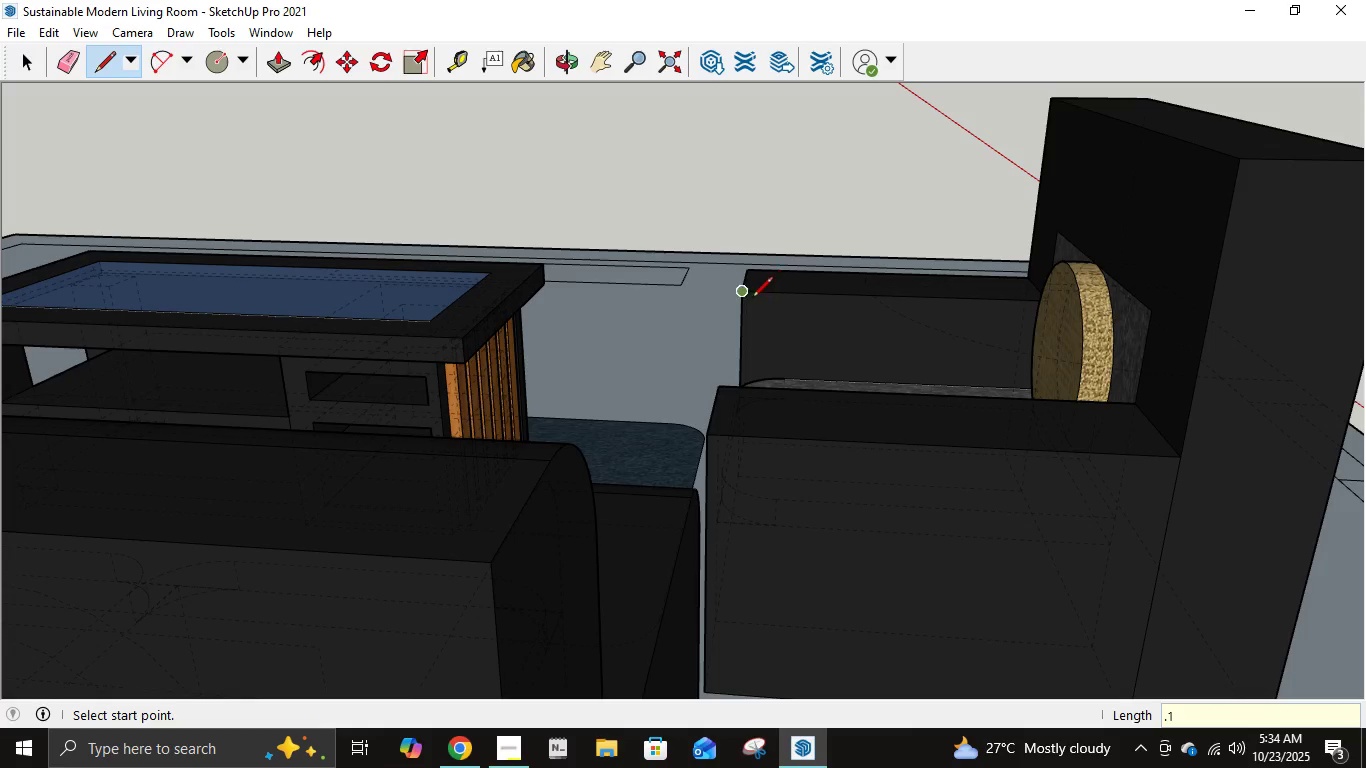 
left_click([744, 298])
 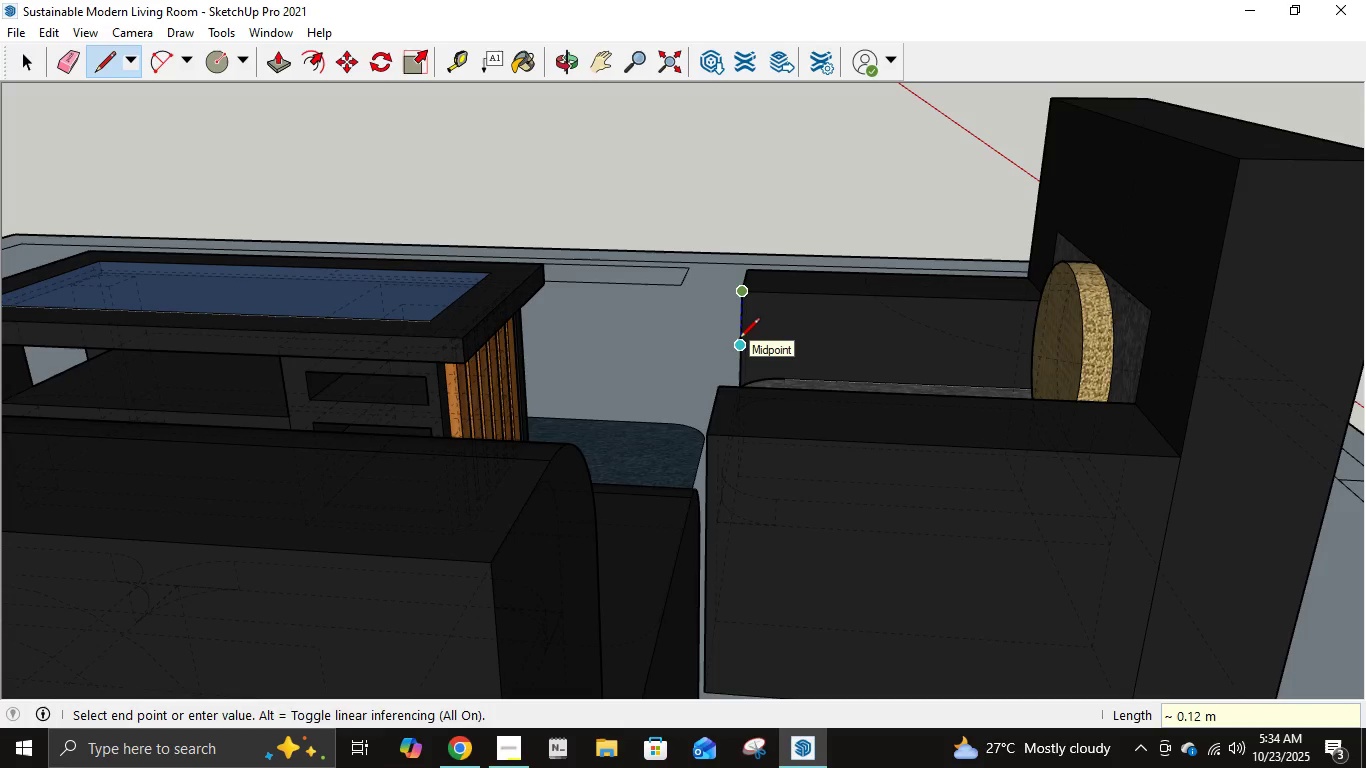 
key(NumpadDecimal)
 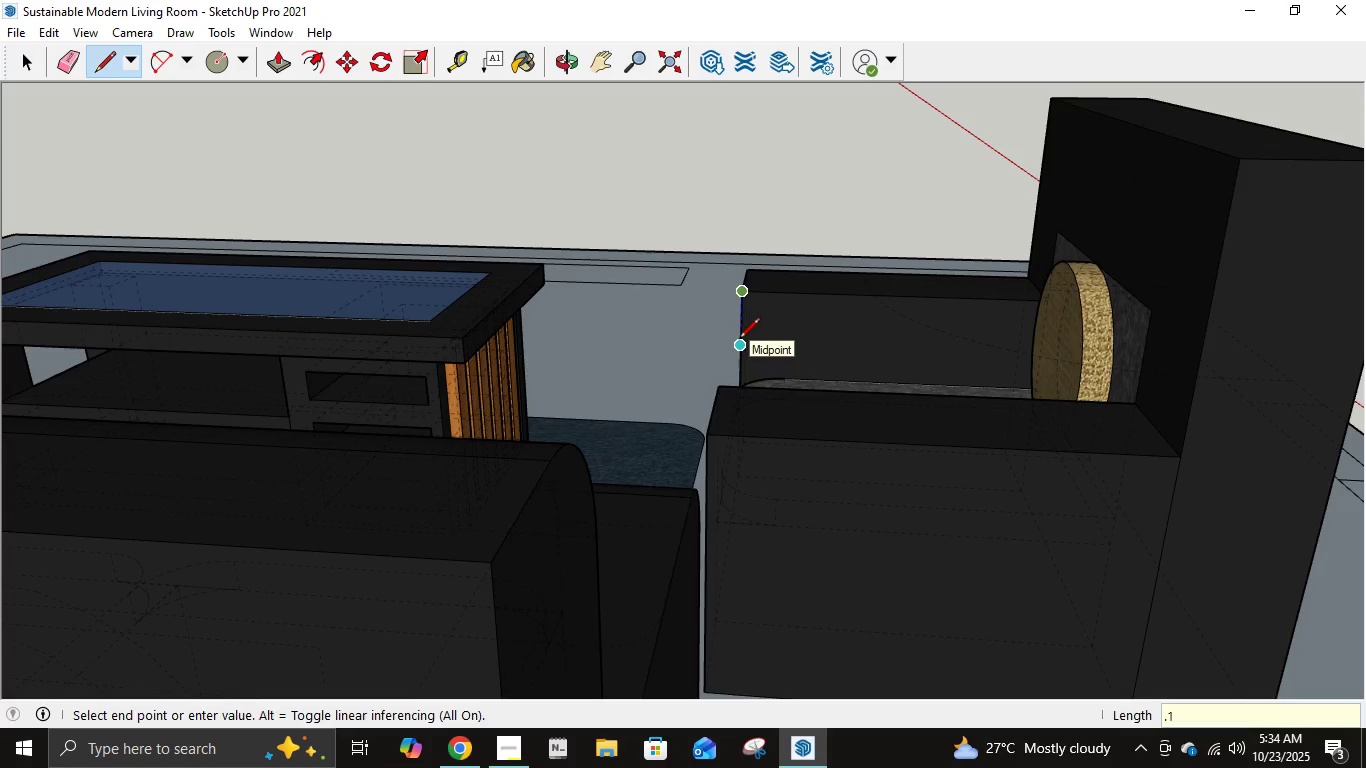 
key(Numpad1)
 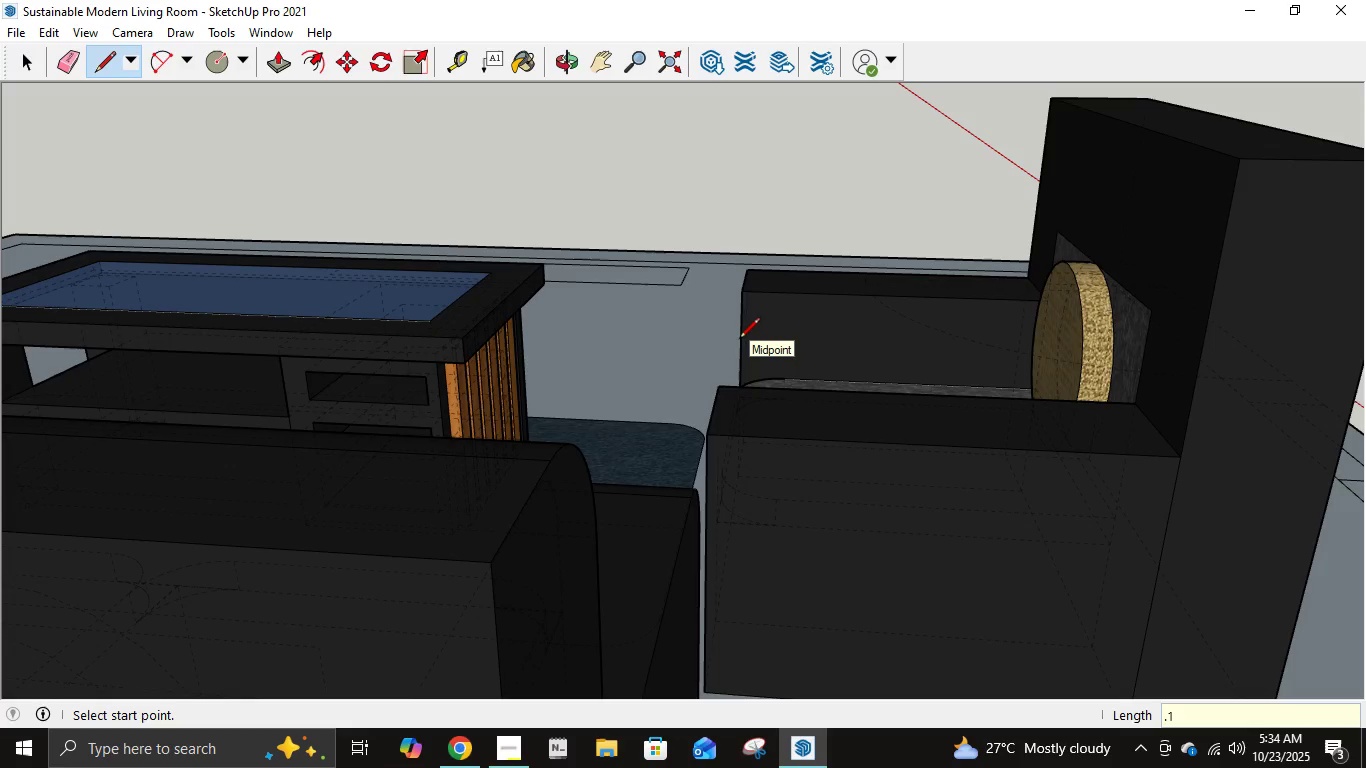 
key(NumpadEnter)
 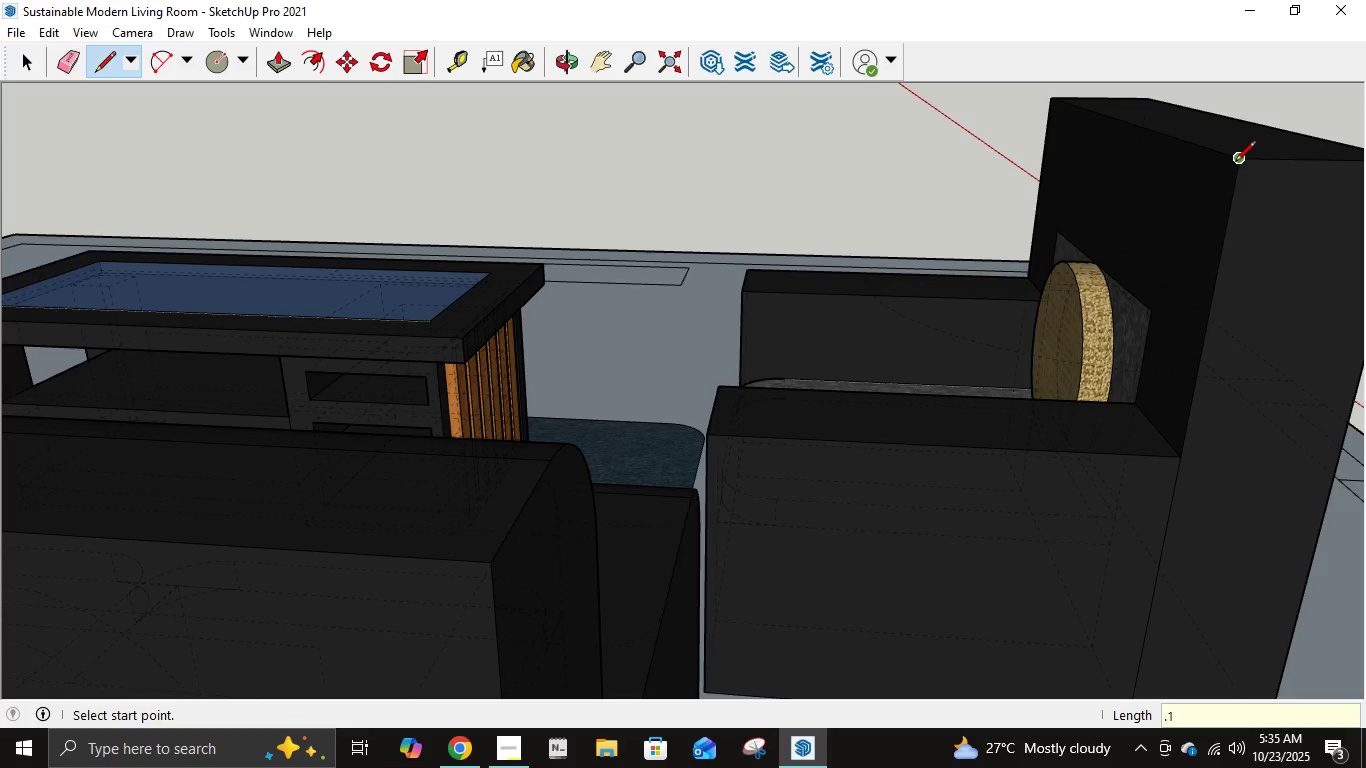 
left_click([1240, 165])
 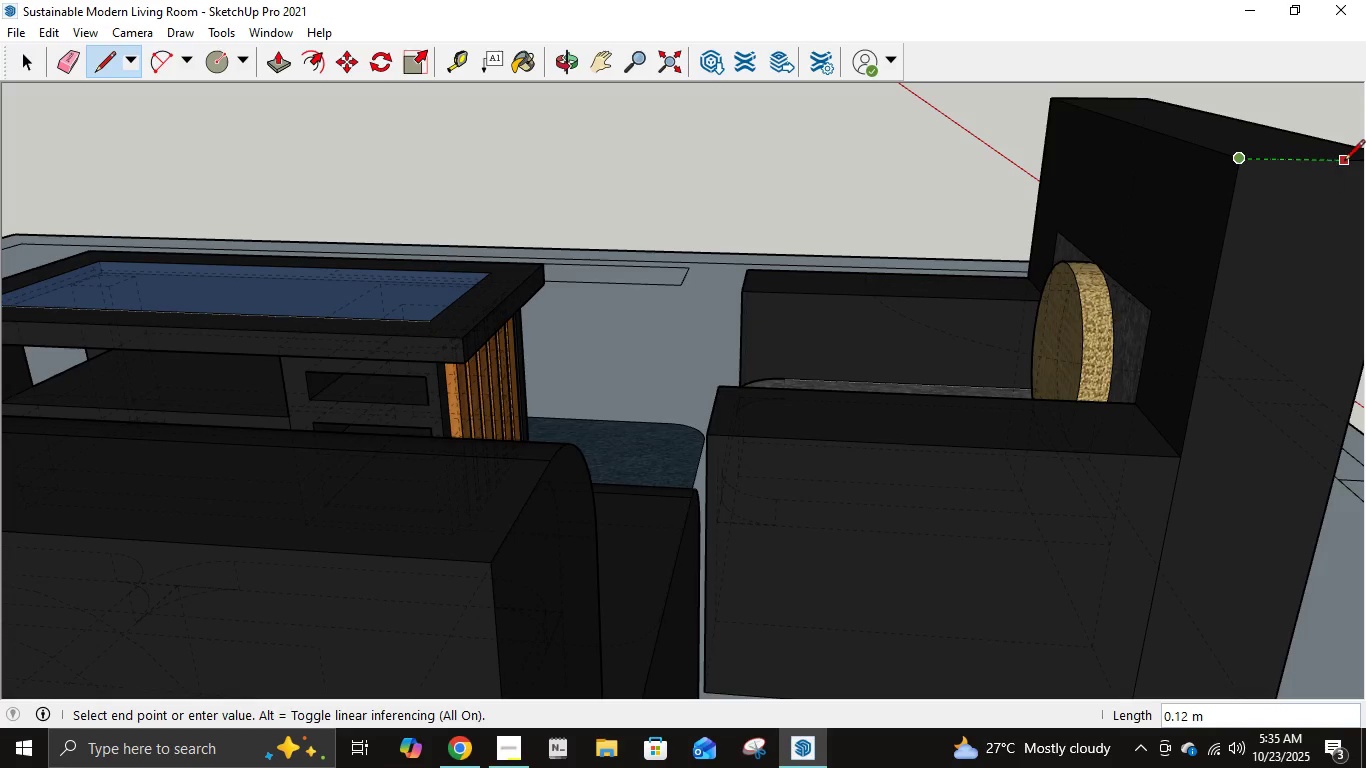 
key(NumpadDecimal)
 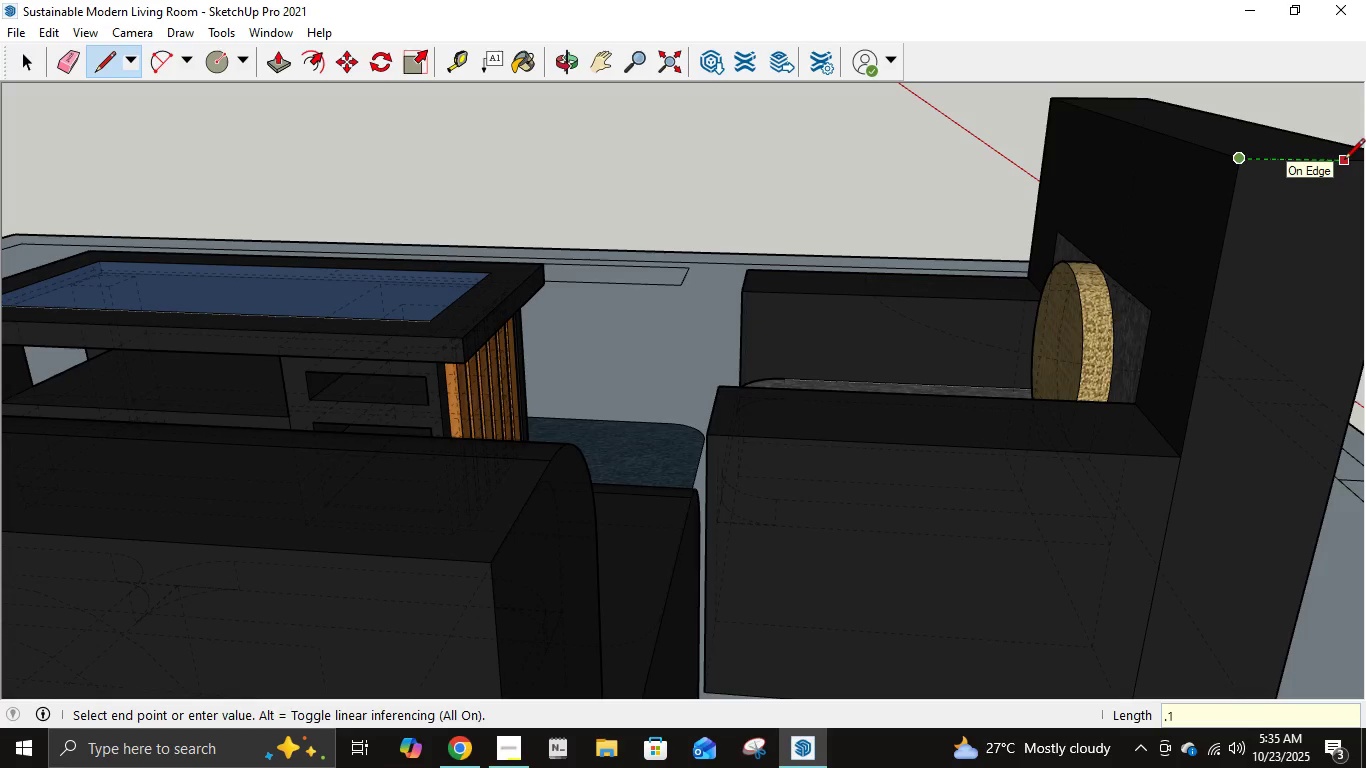 
key(Numpad1)
 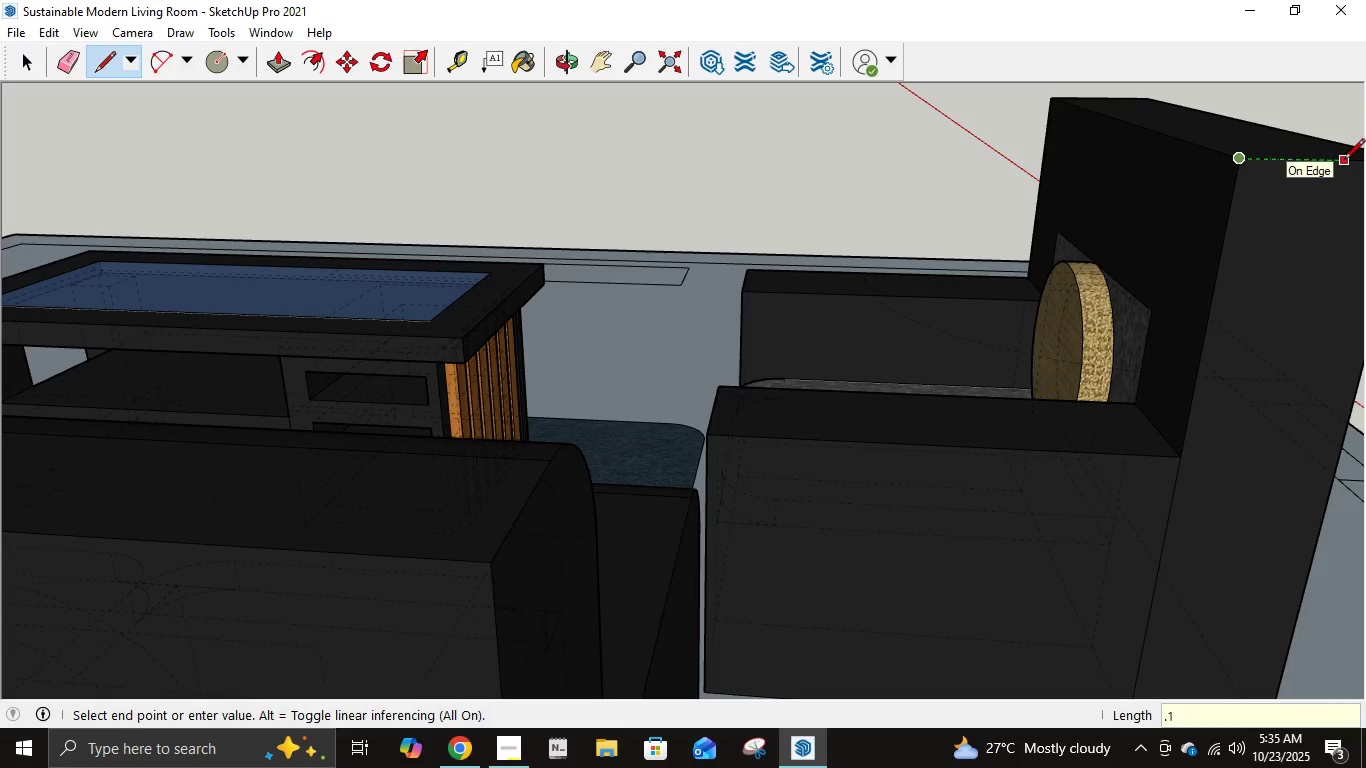 
key(NumpadEnter)
 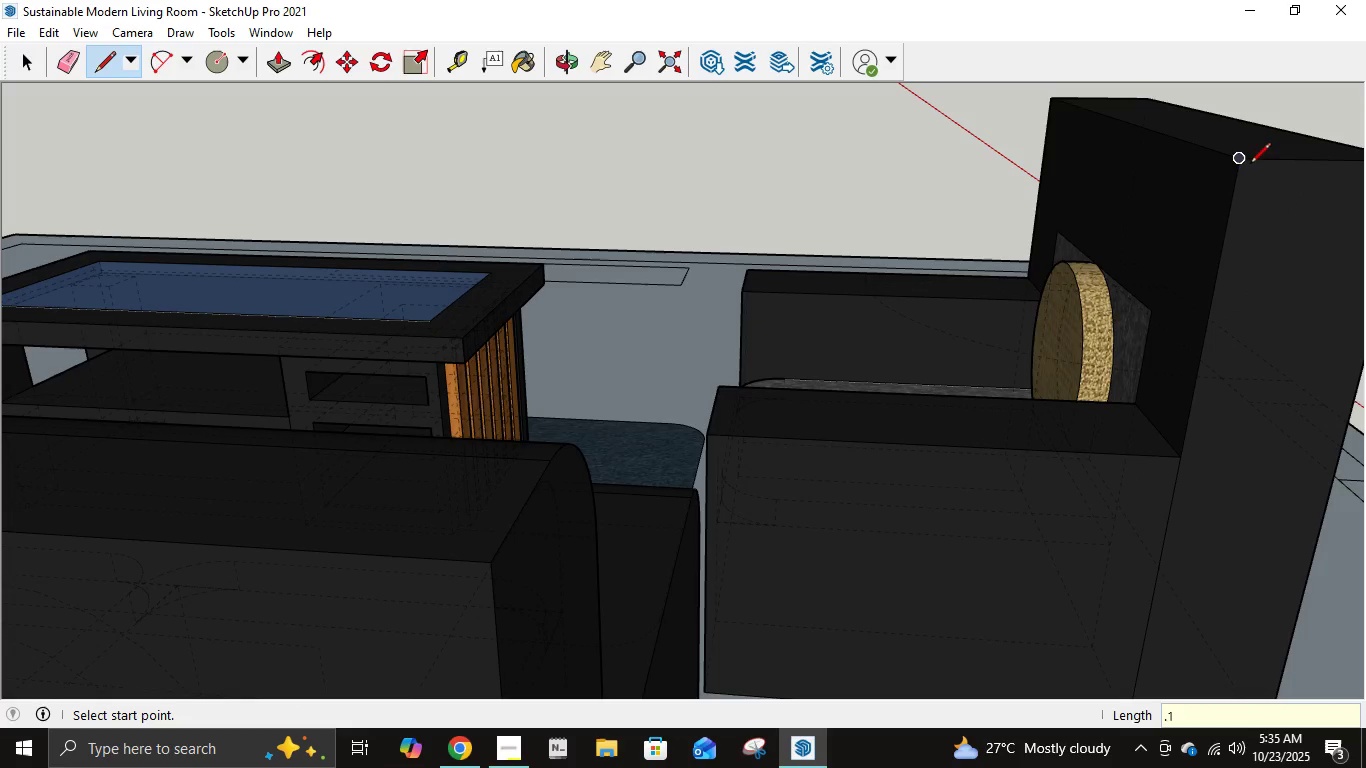 
left_click([1239, 161])
 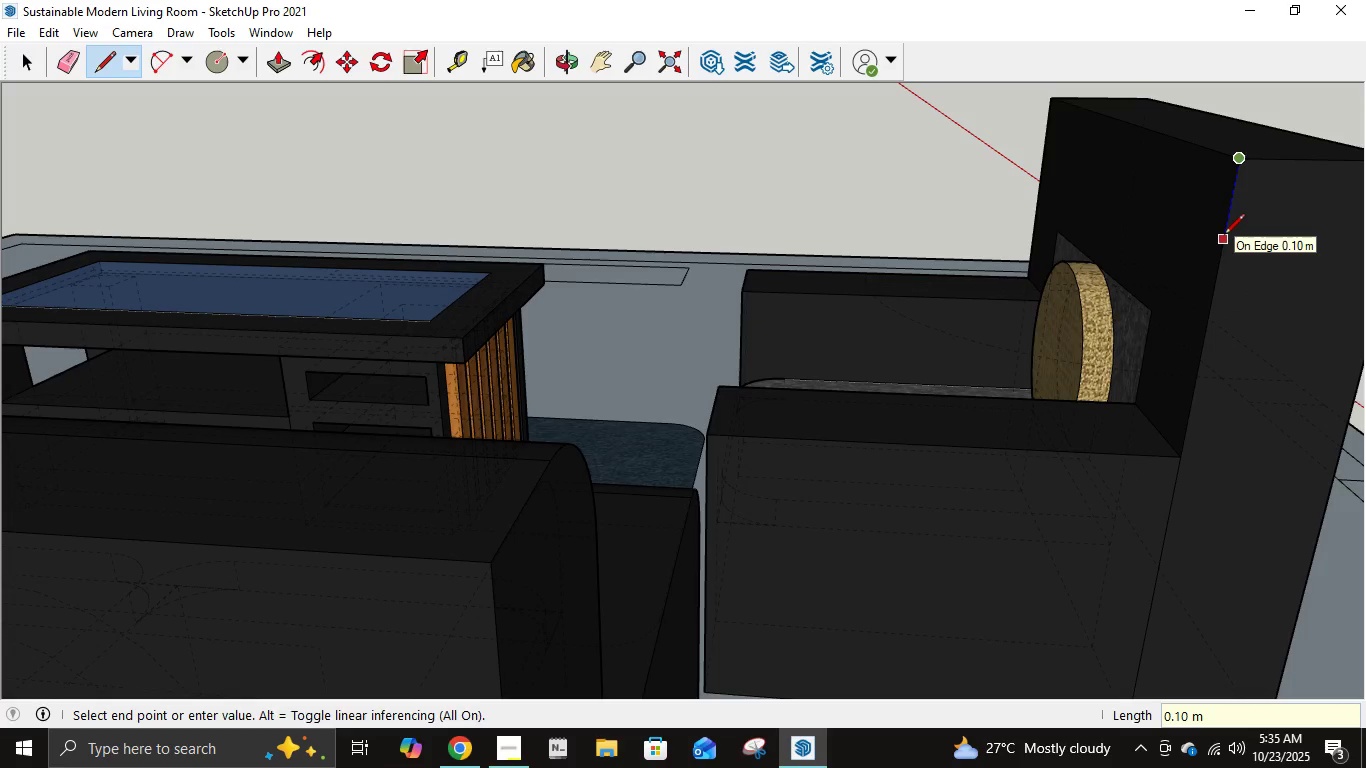 
key(NumpadDecimal)
 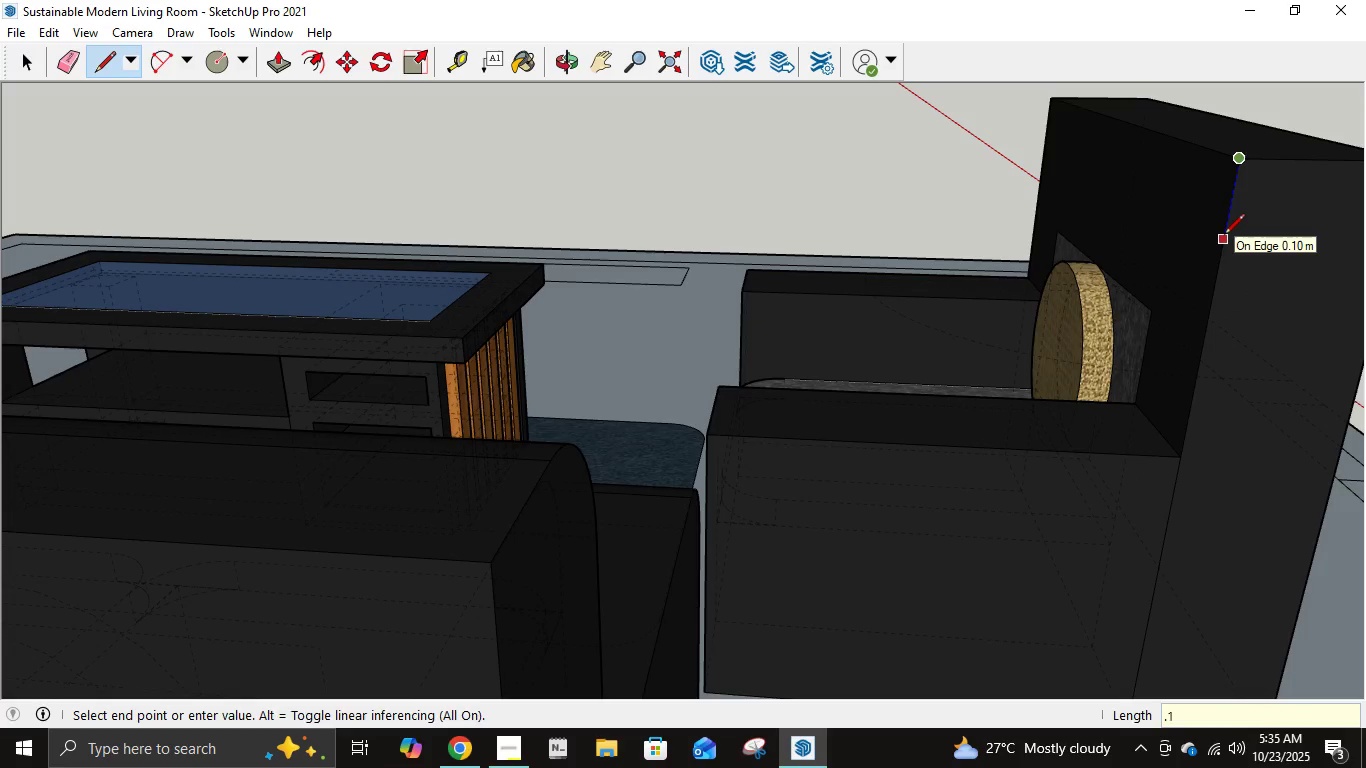 
key(Numpad1)
 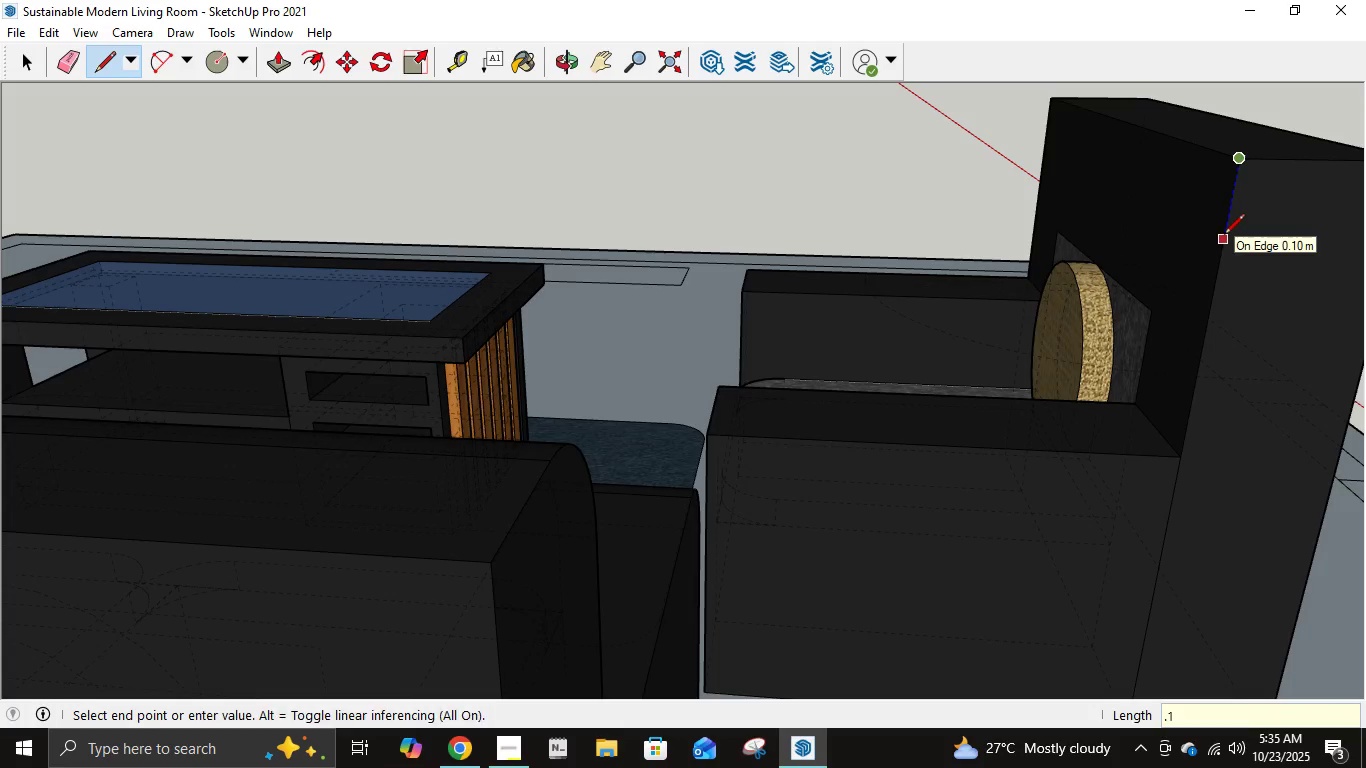 
key(NumpadEnter)
 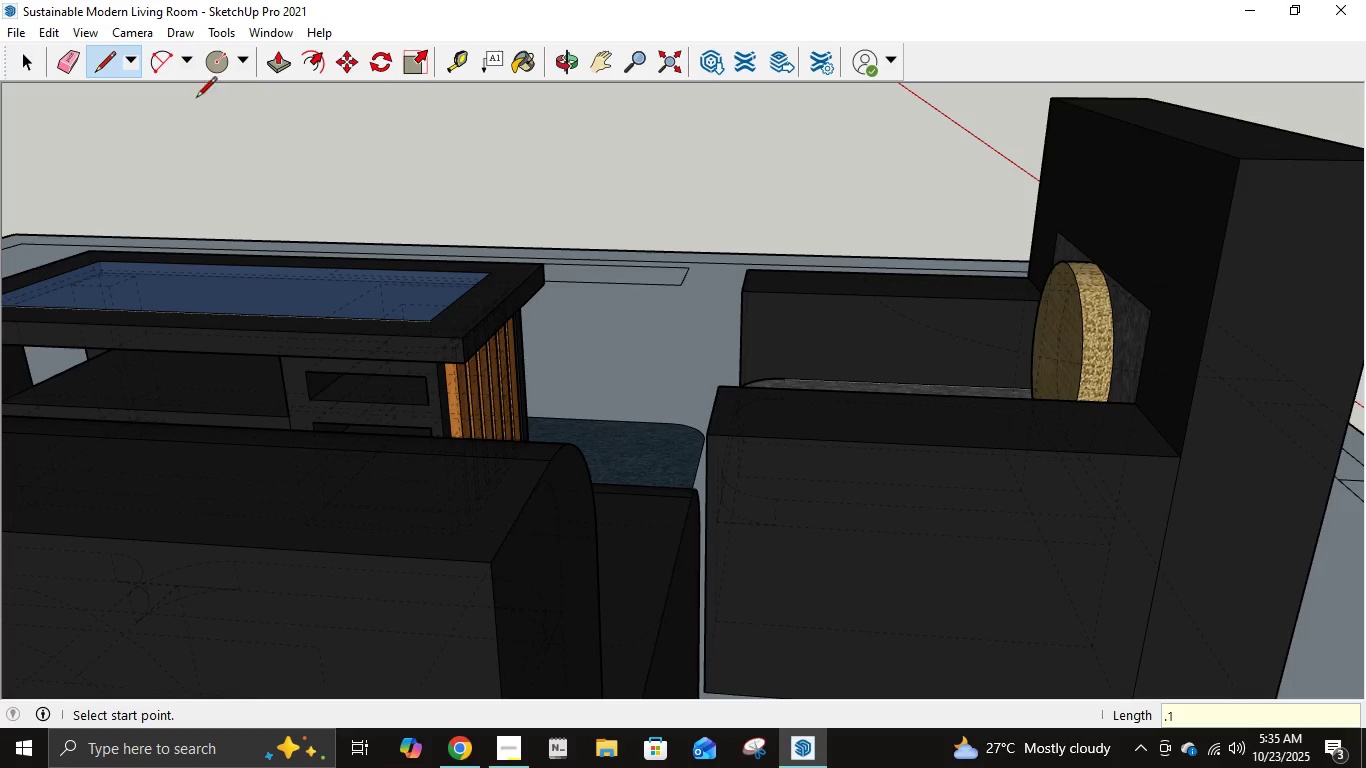 
left_click([160, 70])
 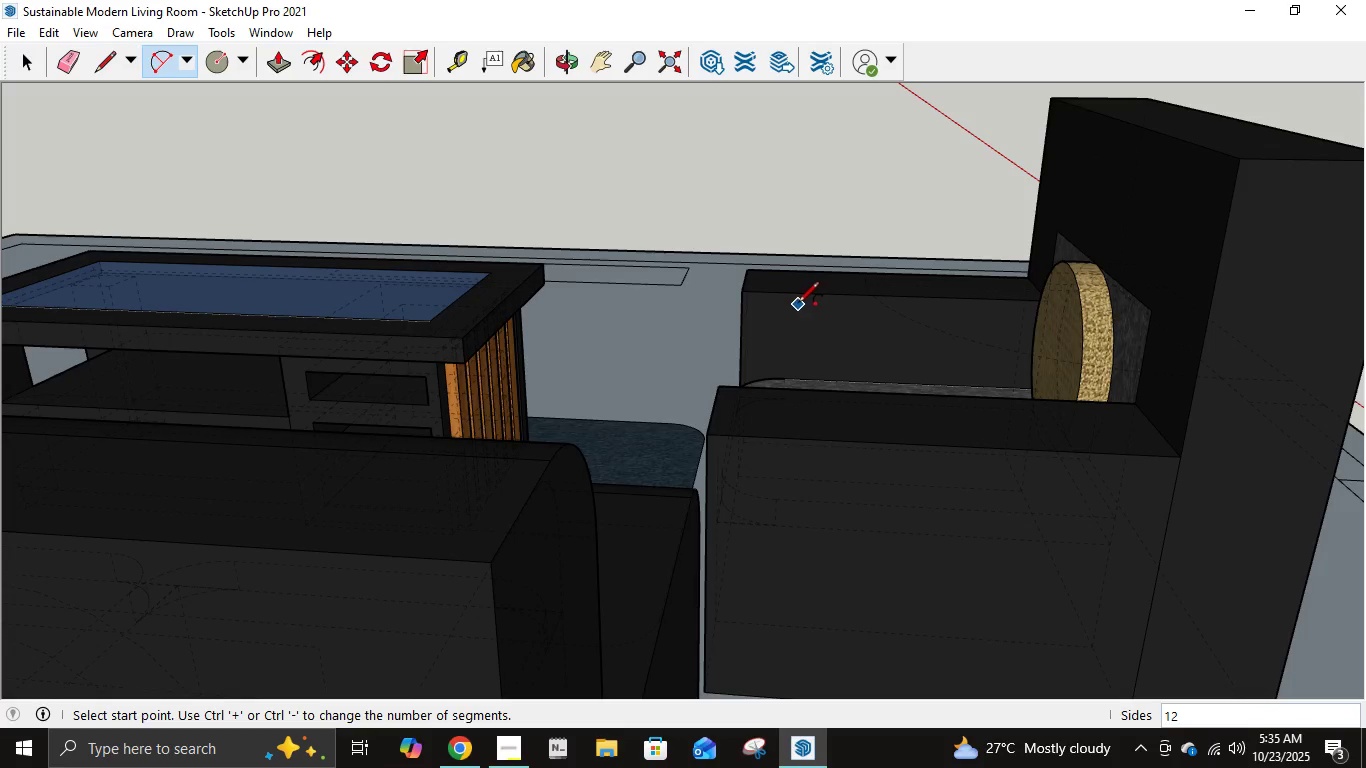 
left_click([790, 296])
 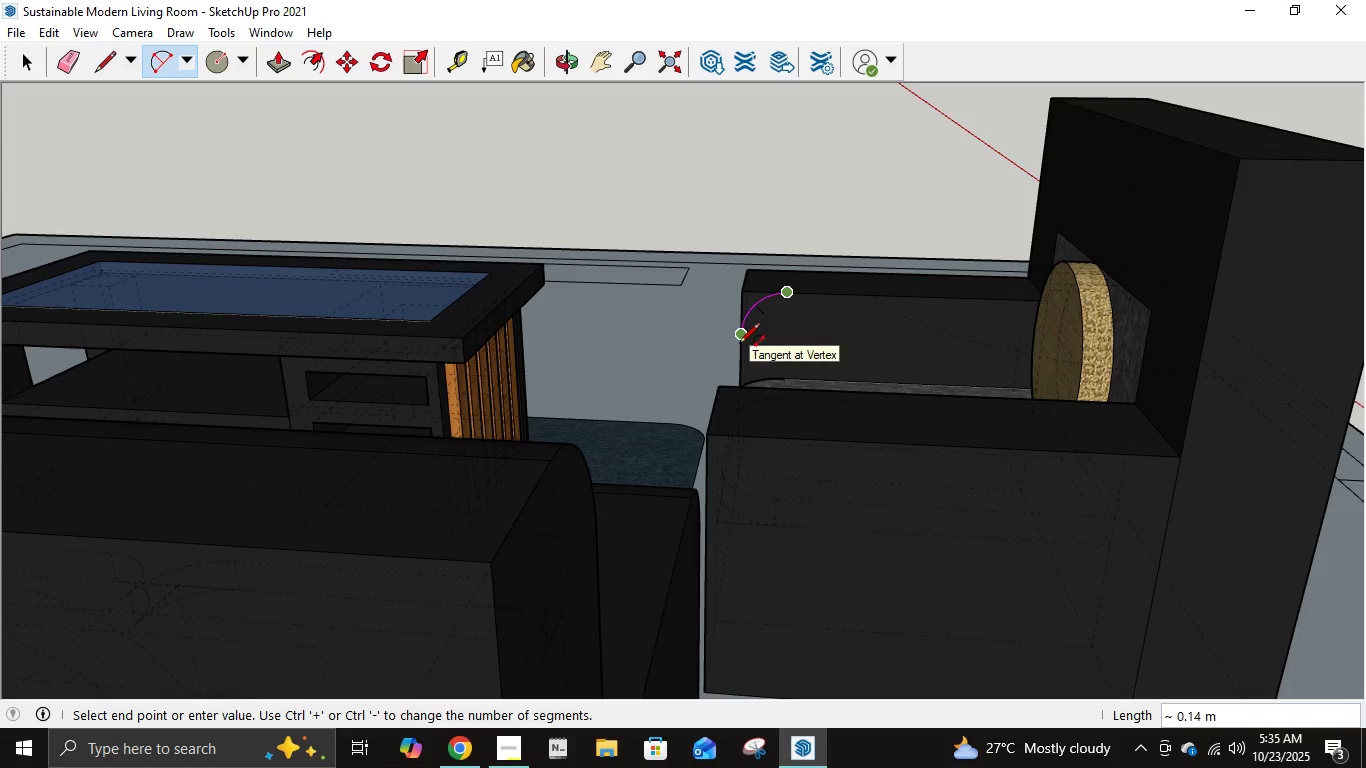 
left_click([739, 345])
 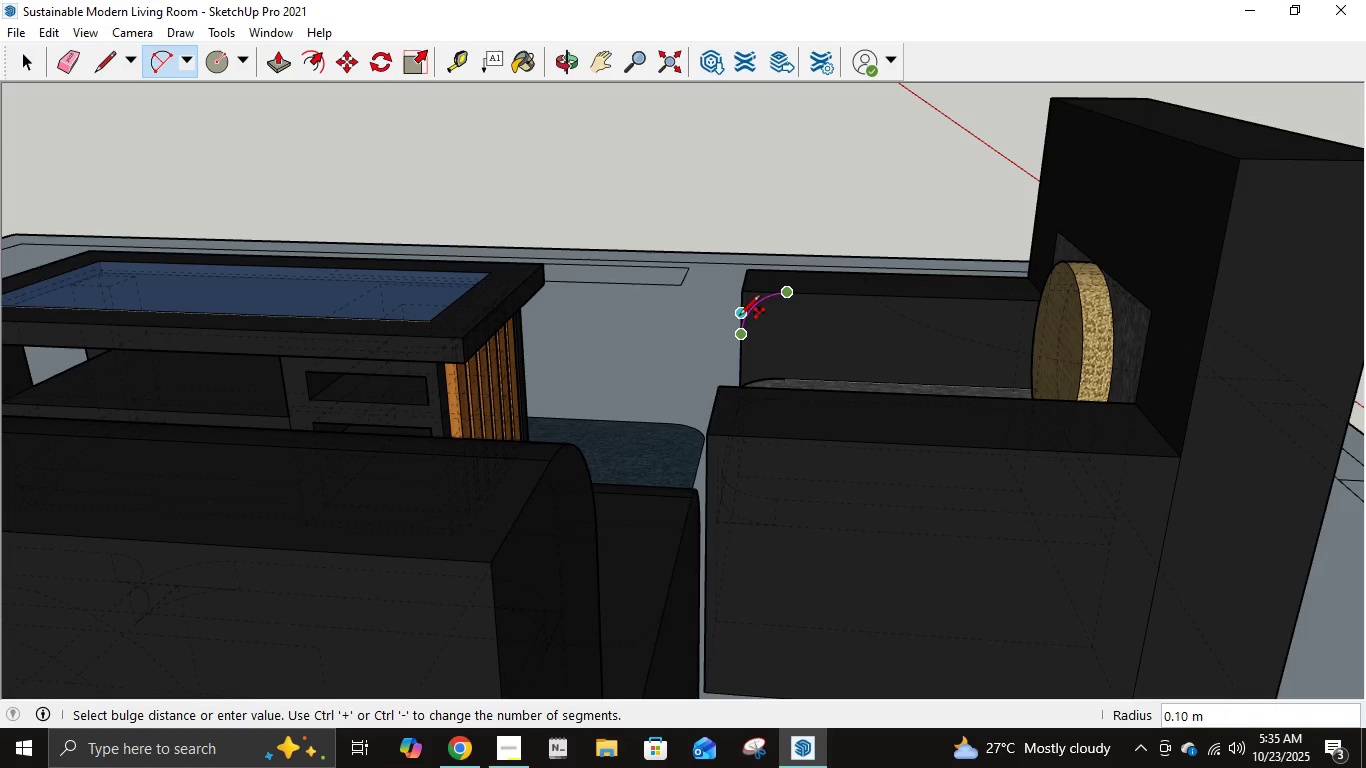 
left_click([739, 317])
 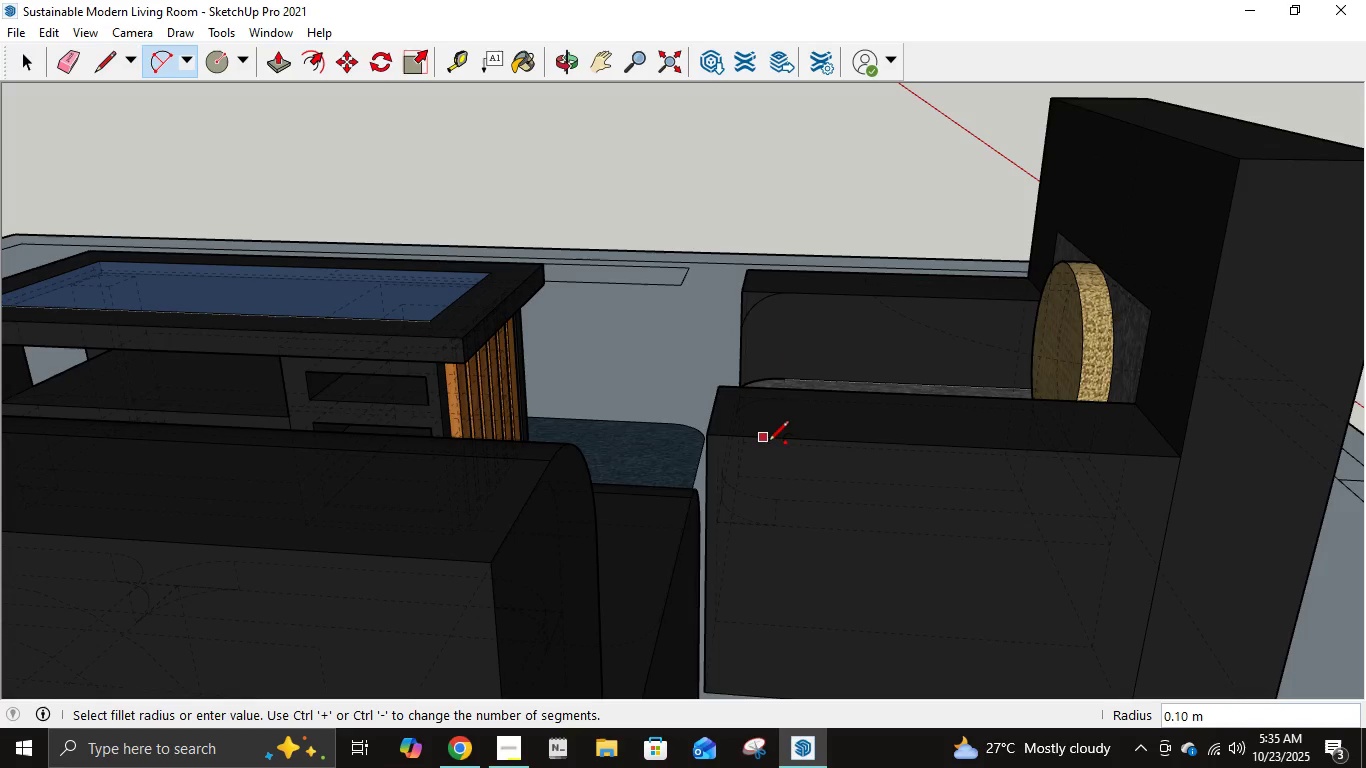 
left_click([778, 444])
 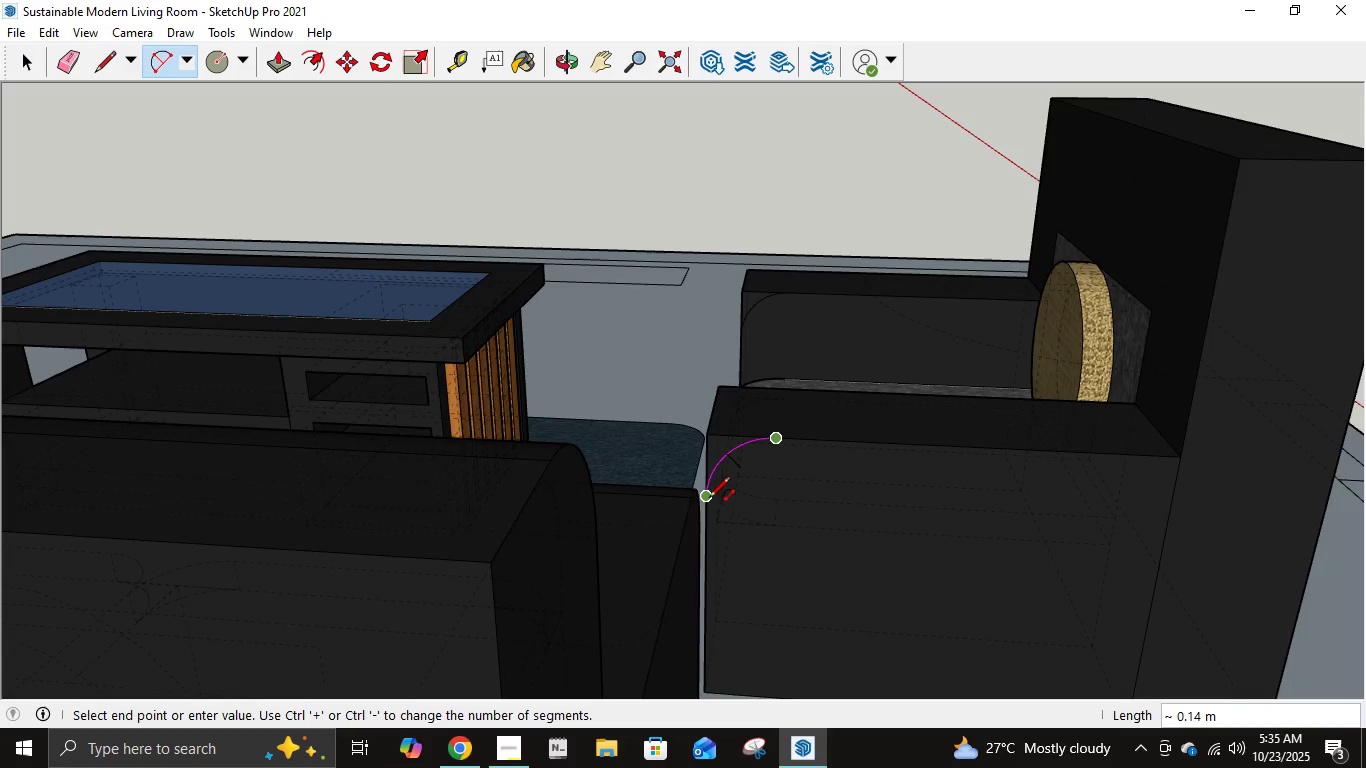 
left_click([709, 499])
 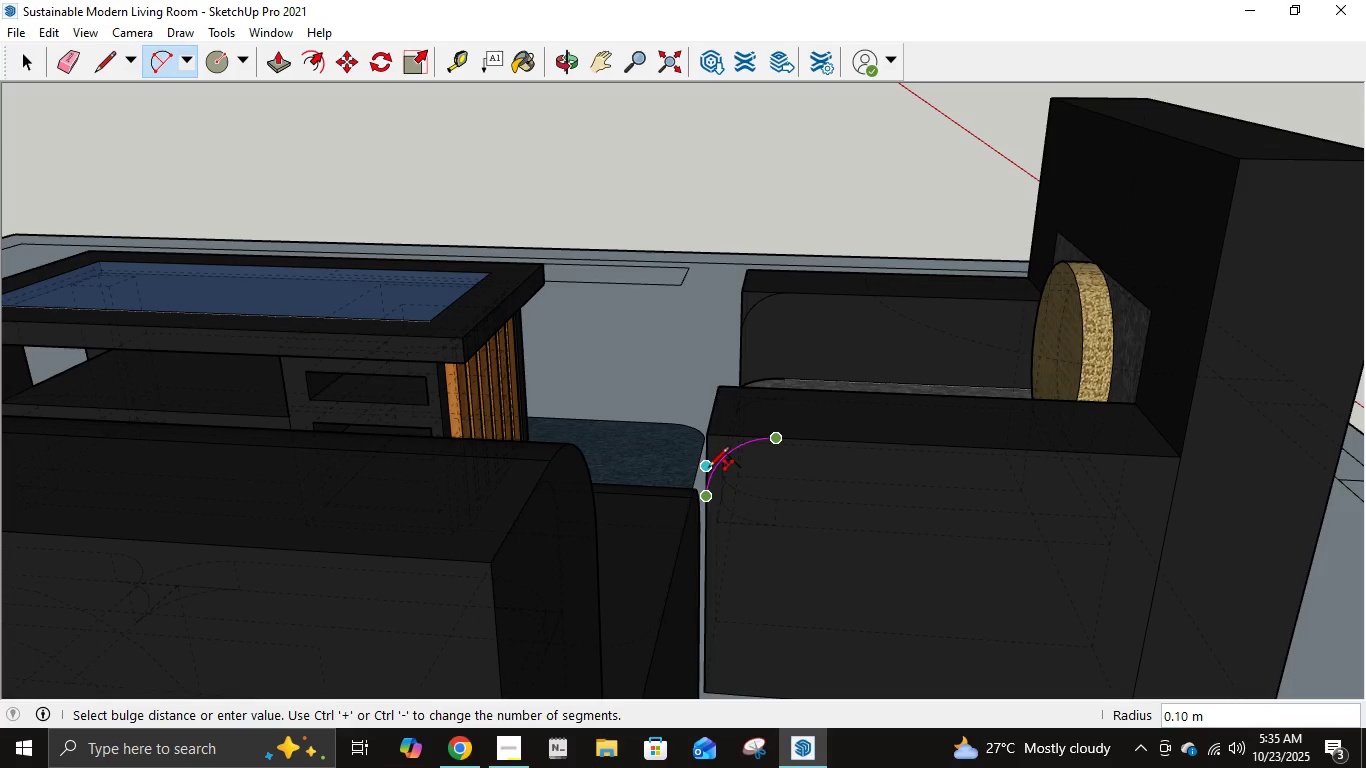 
left_click([708, 469])
 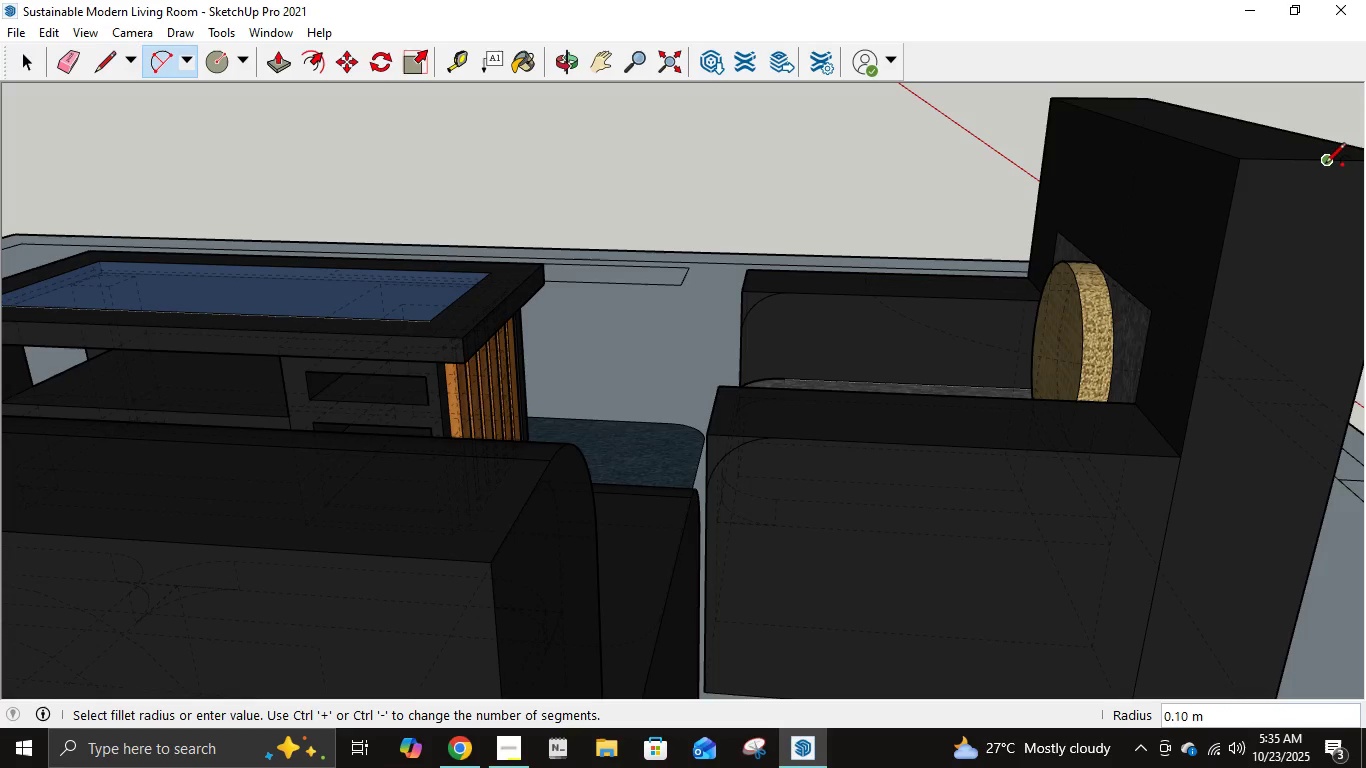 
left_click([1323, 162])
 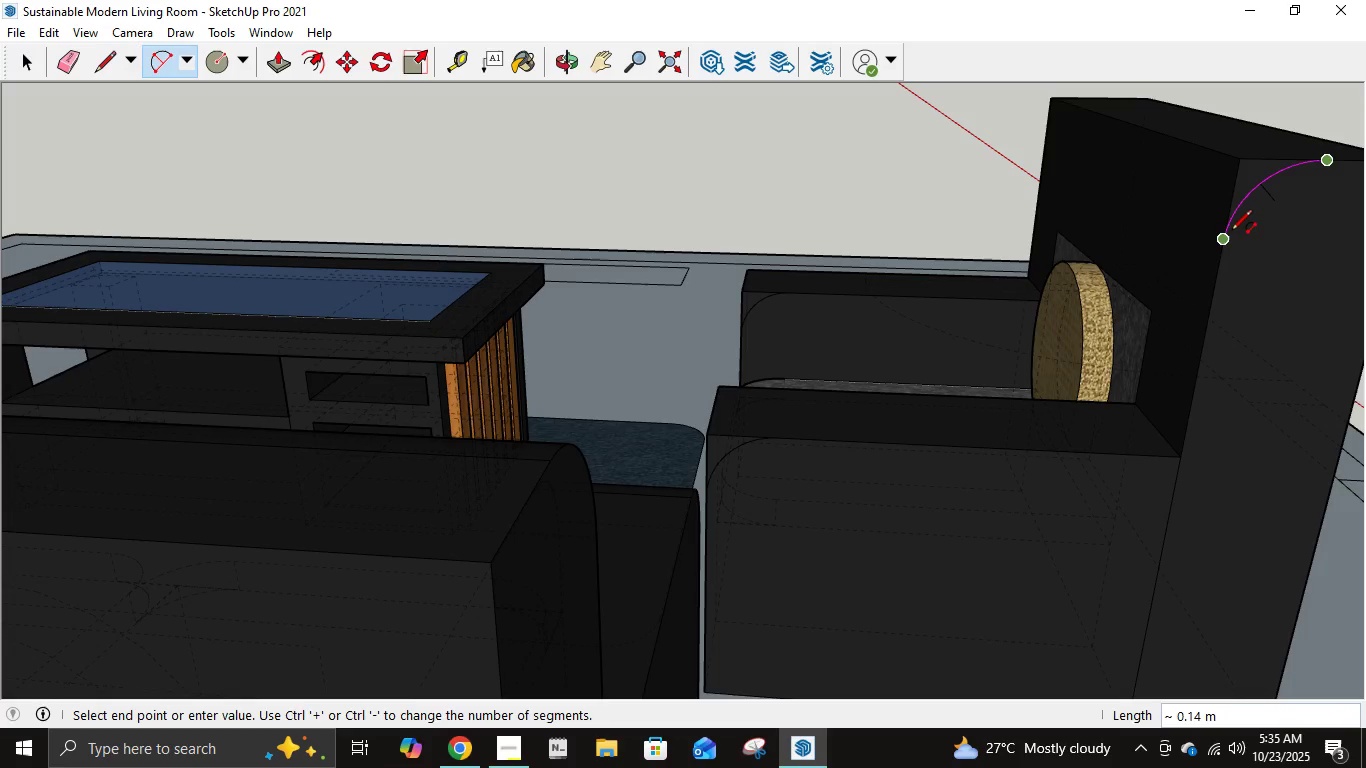 
left_click([1231, 232])
 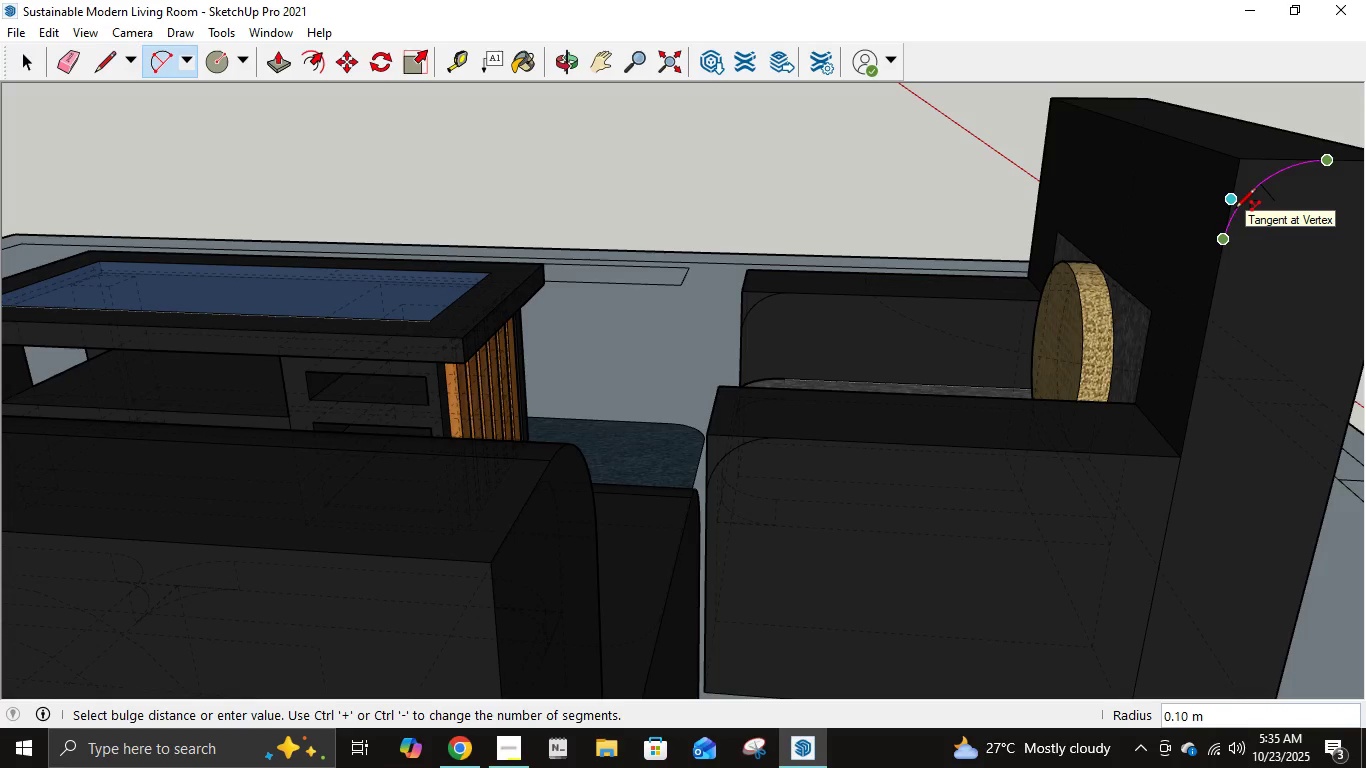 
left_click([1235, 210])
 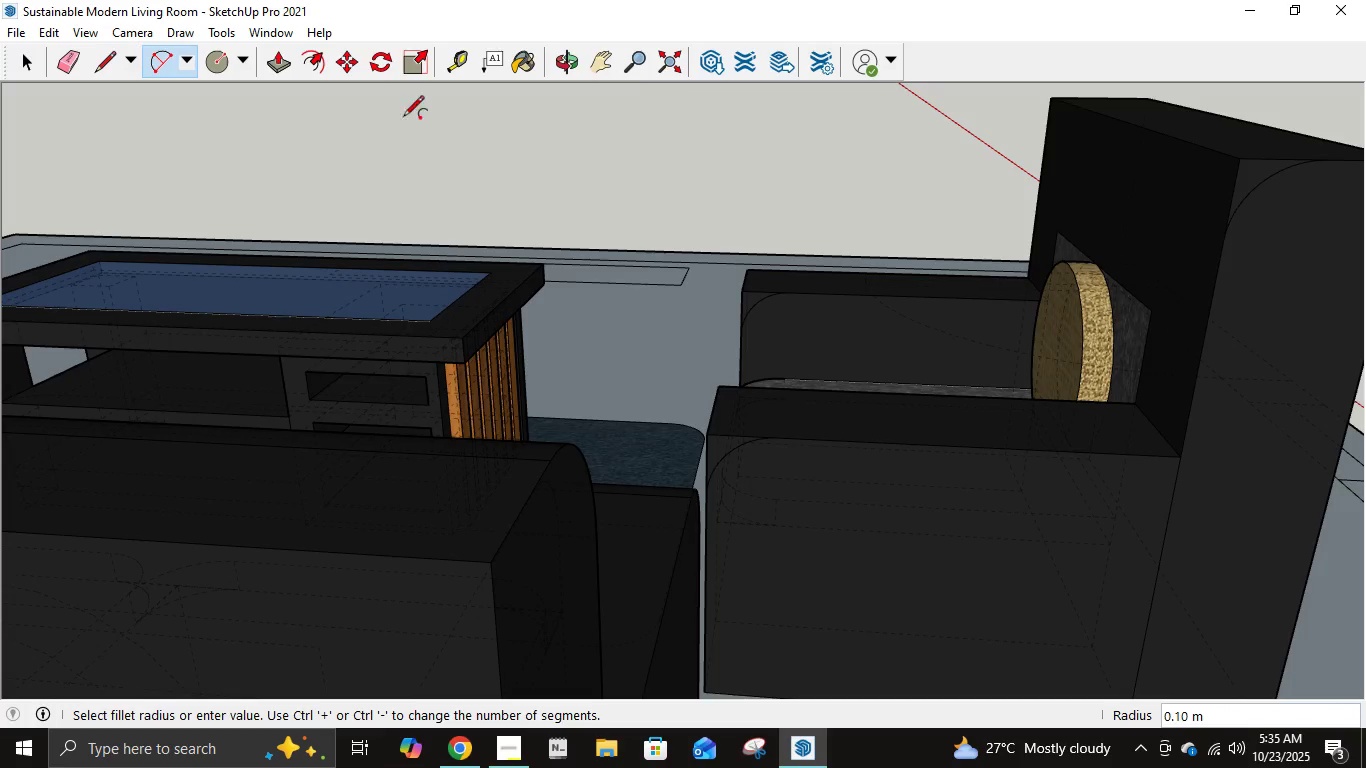 
left_click([275, 60])
 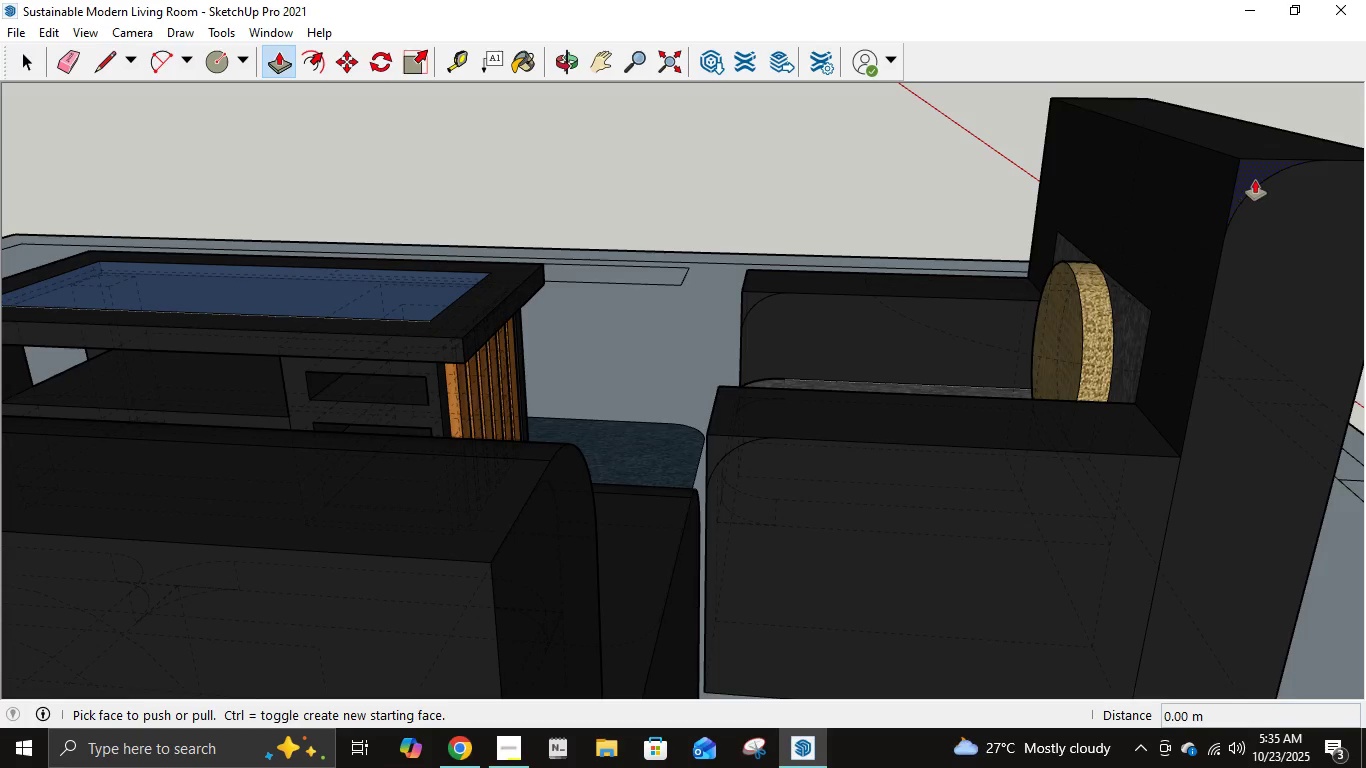 
left_click([1255, 179])
 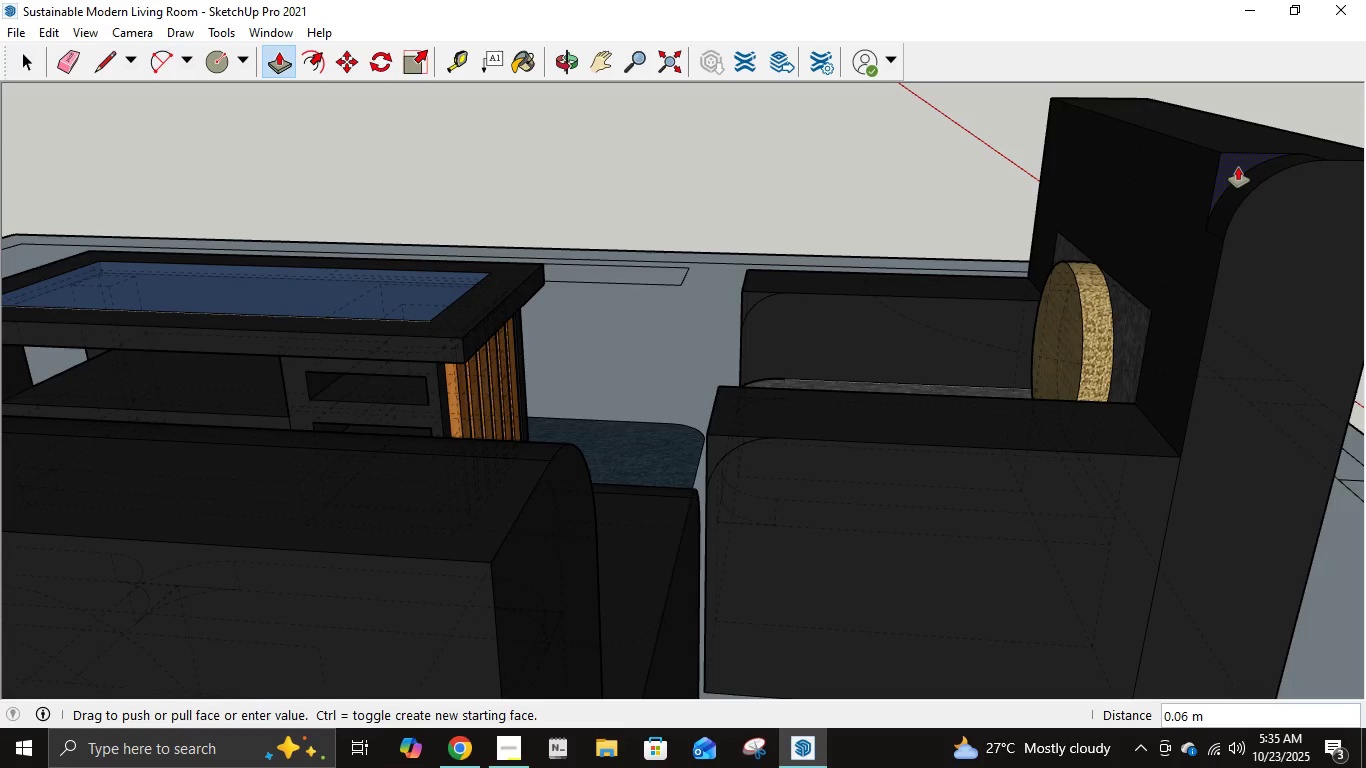 
key(Numpad1)
 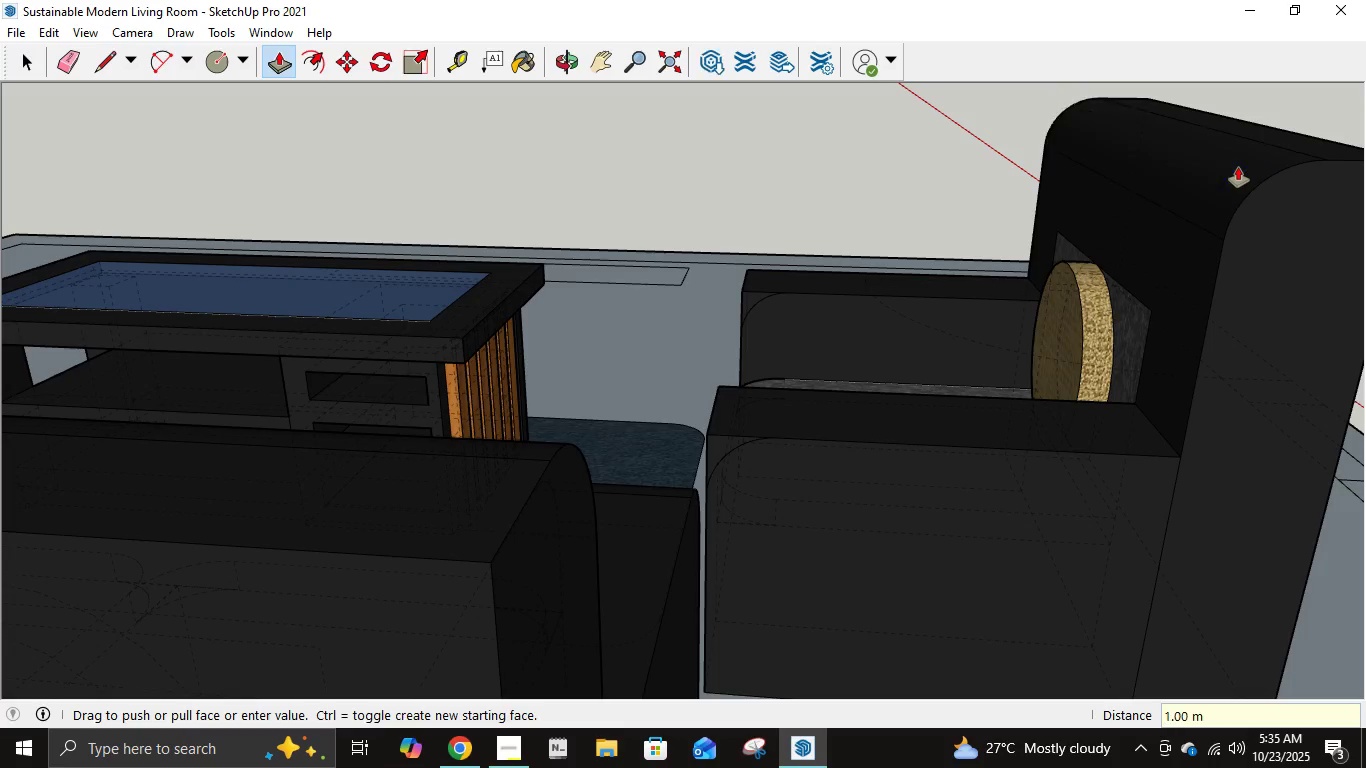 
key(NumpadEnter)
 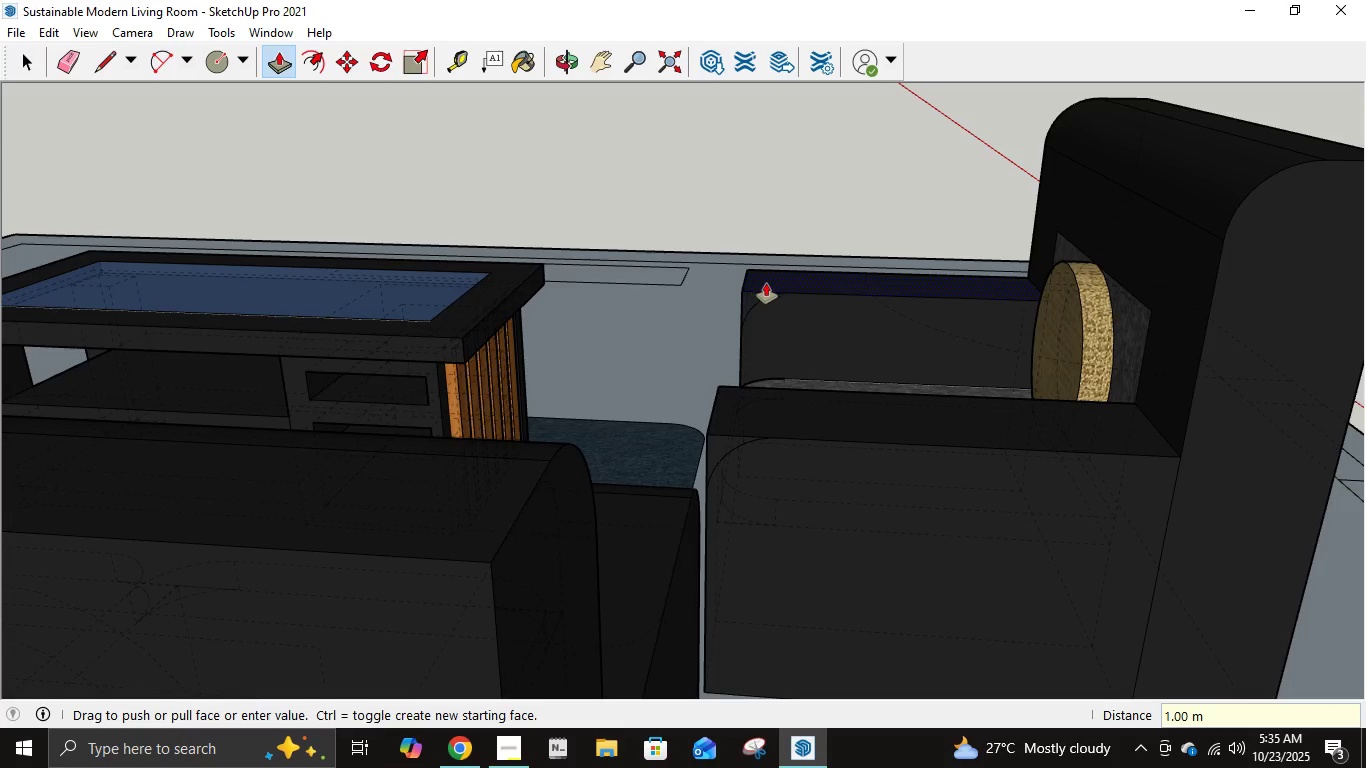 
left_click([754, 294])
 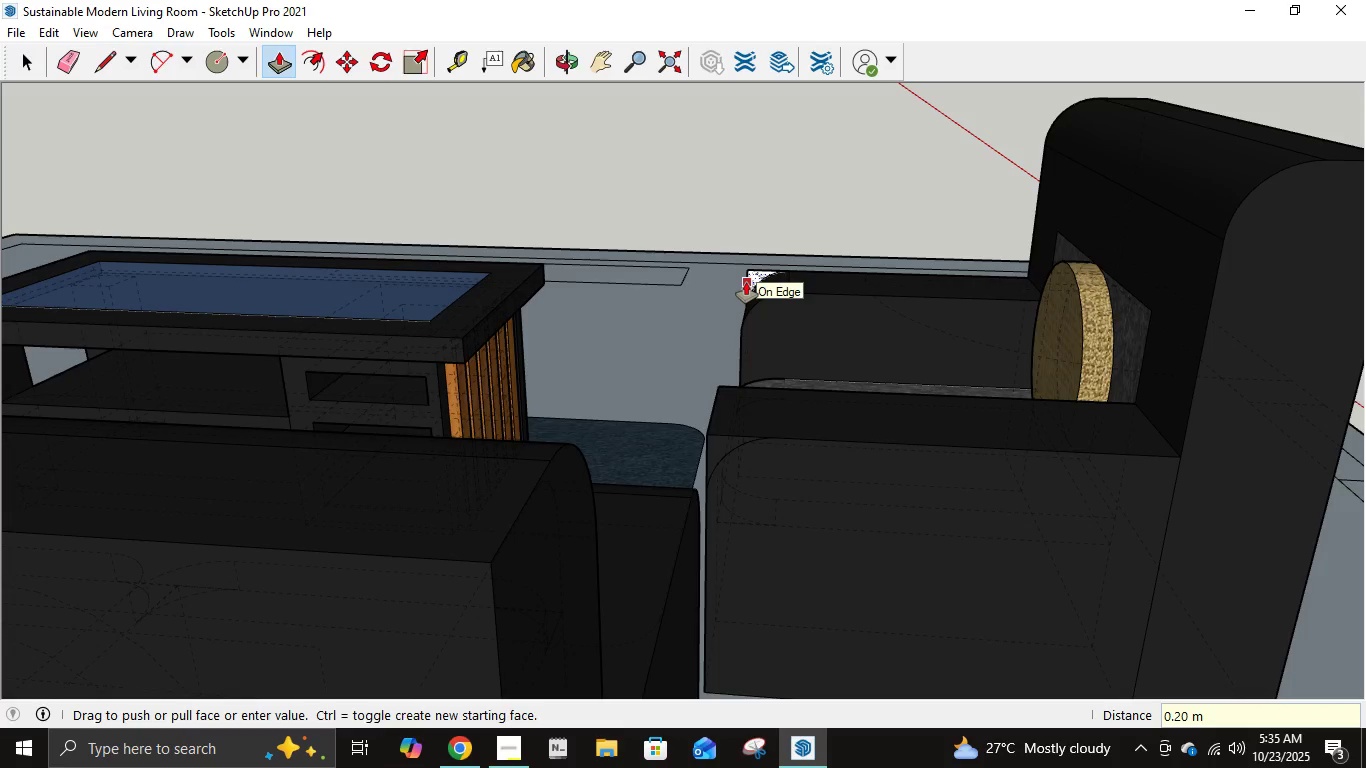 
key(NumpadDecimal)
 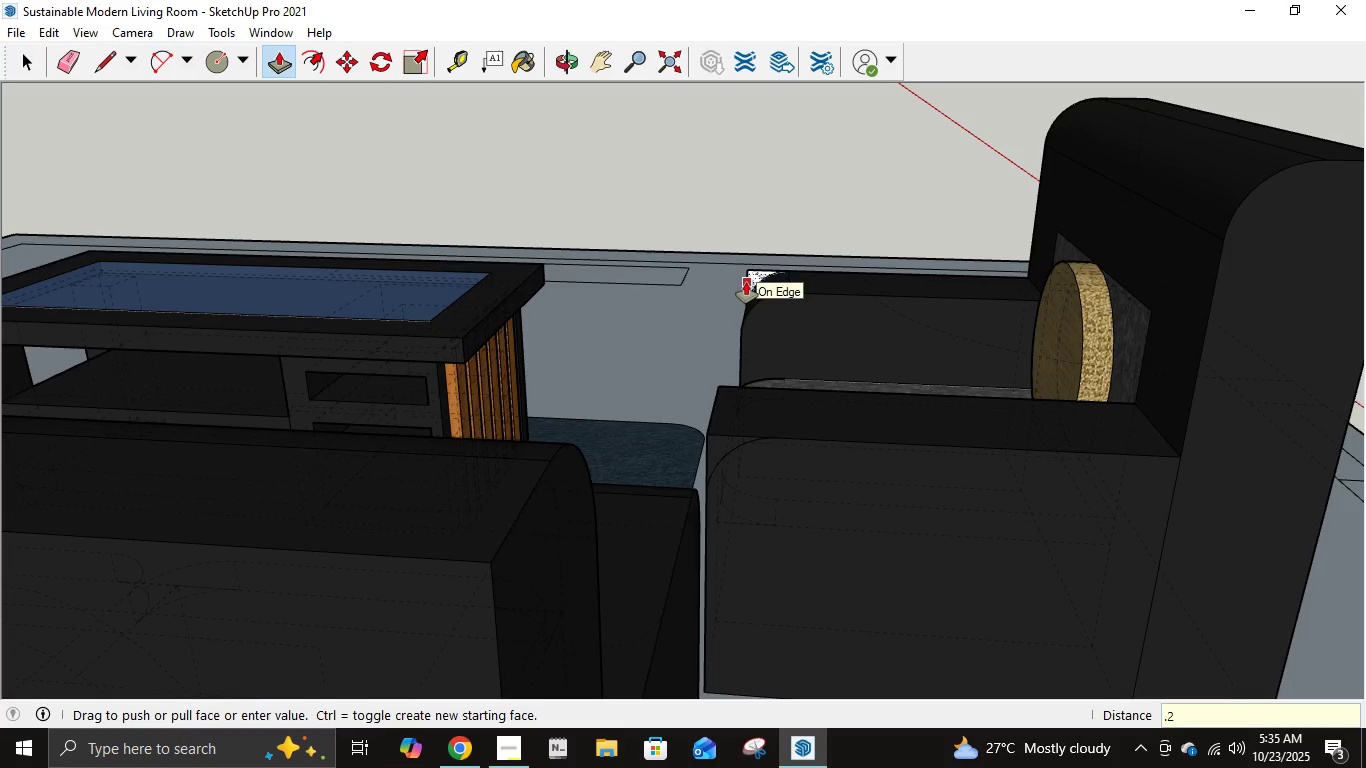 
key(Numpad2)
 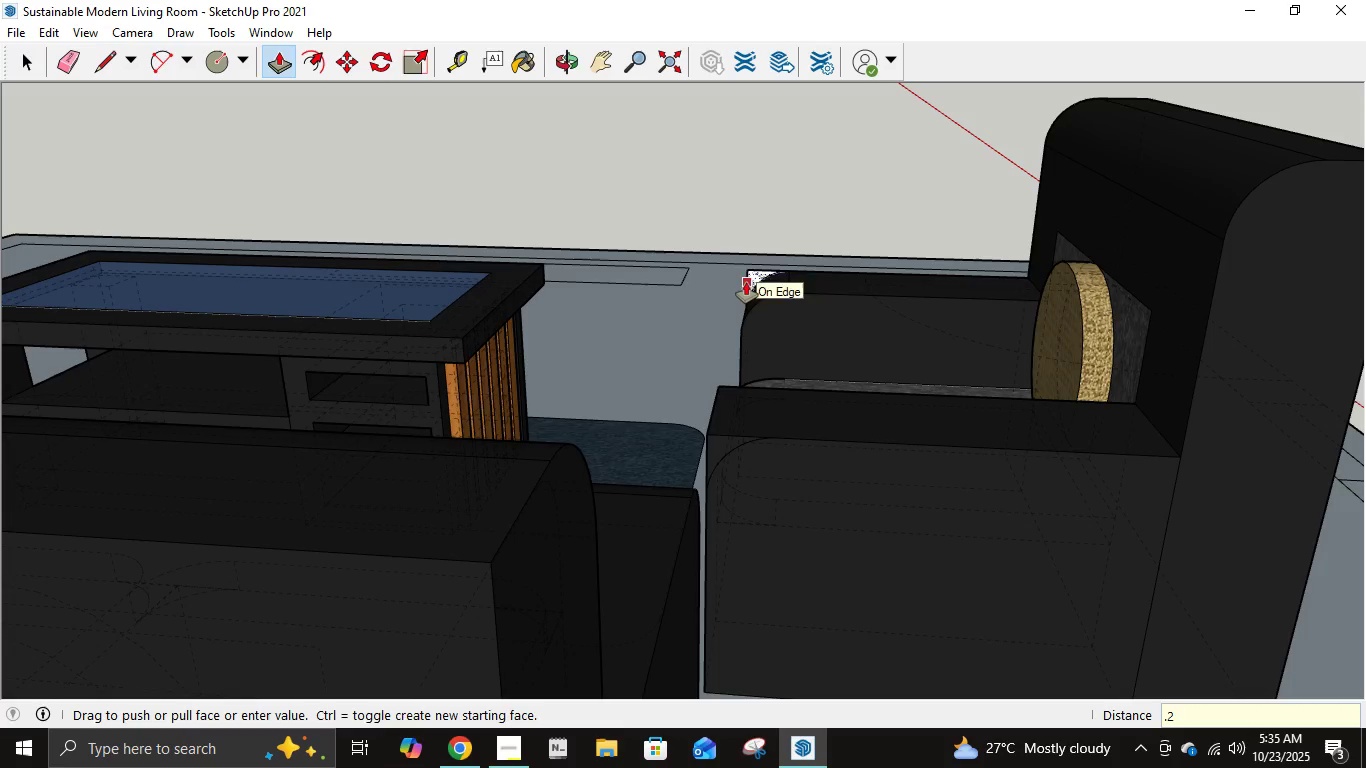 
key(NumpadEnter)
 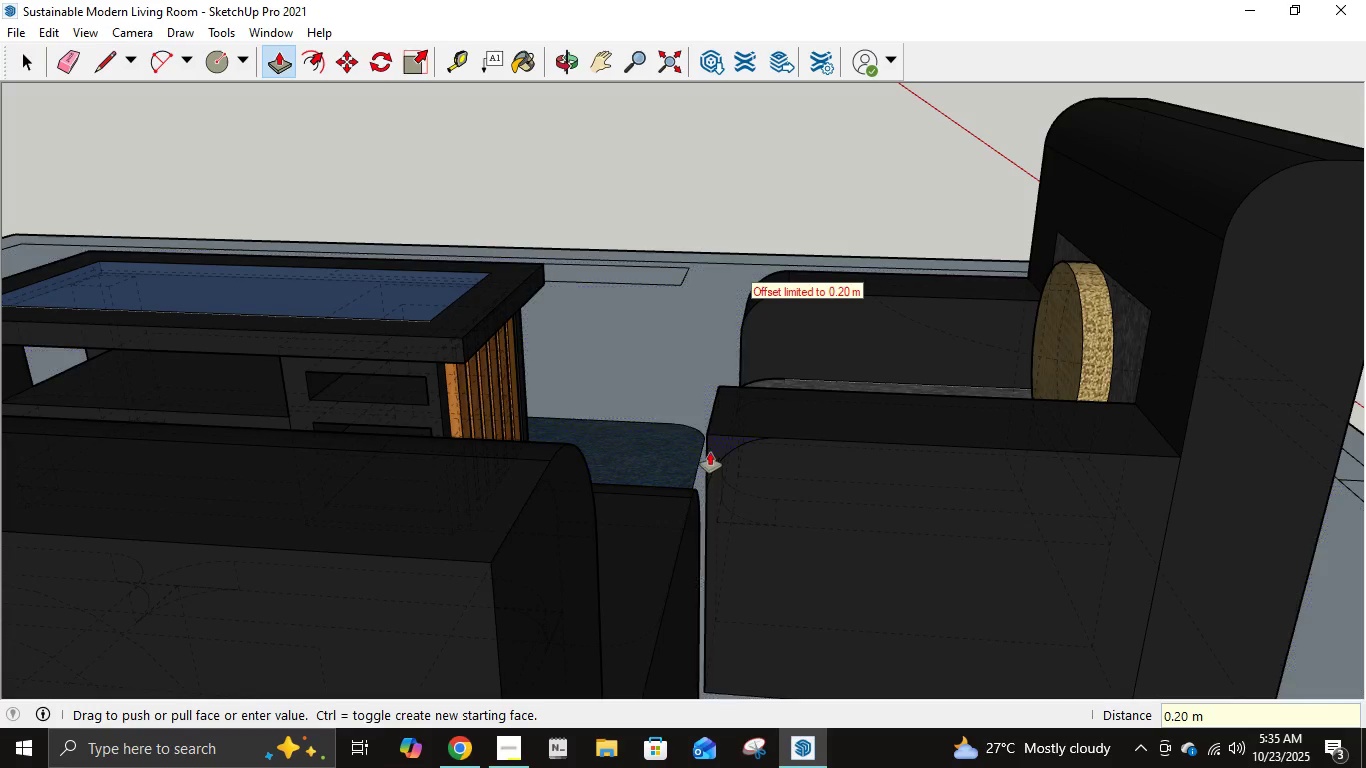 
left_click([723, 436])
 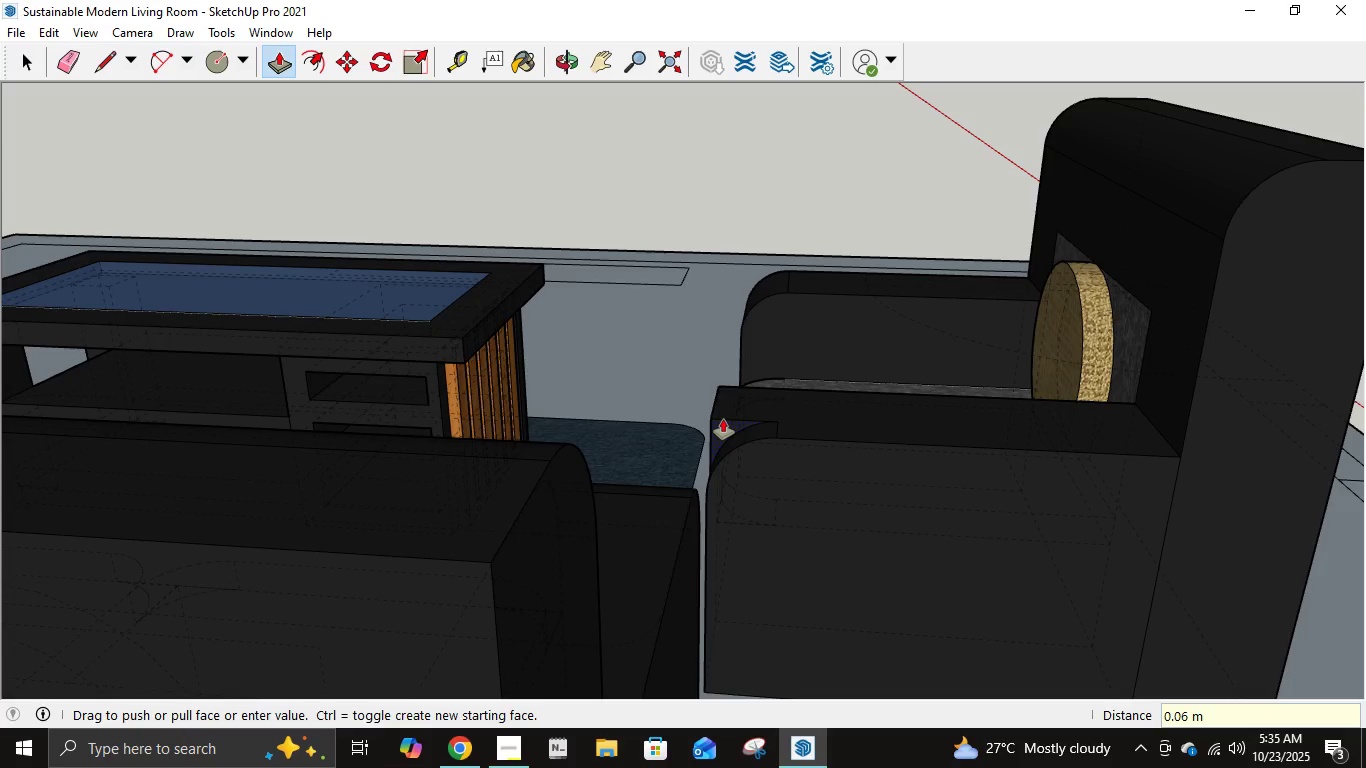 
key(NumpadDecimal)
 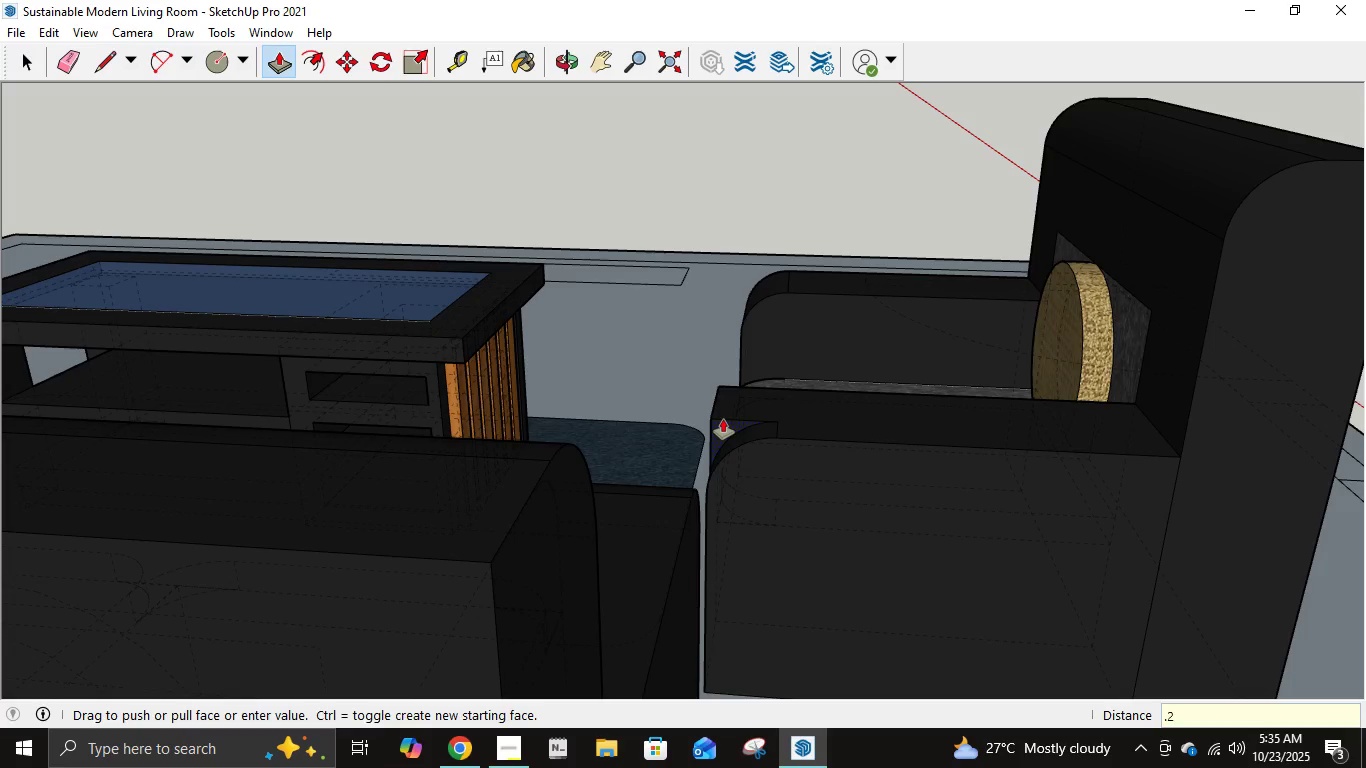 
key(Numpad2)
 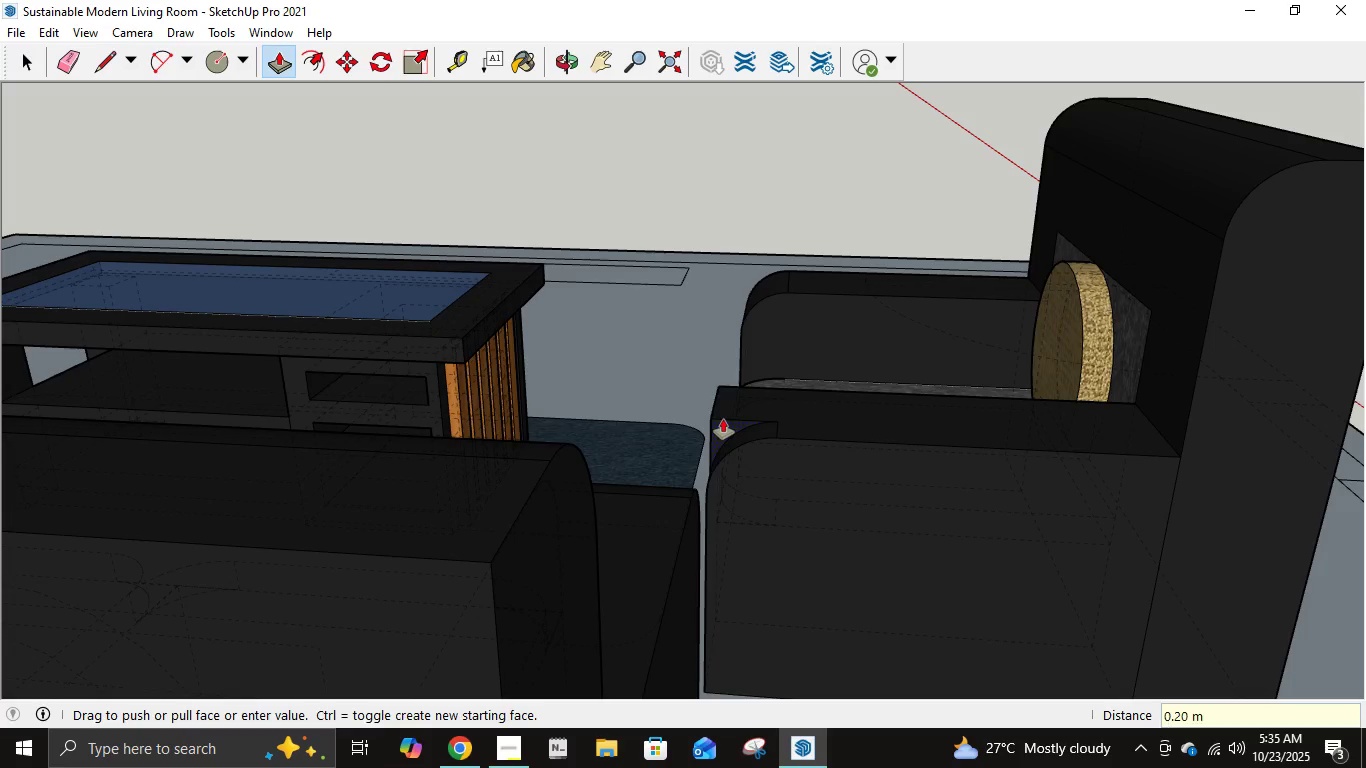 
key(NumpadEnter)
 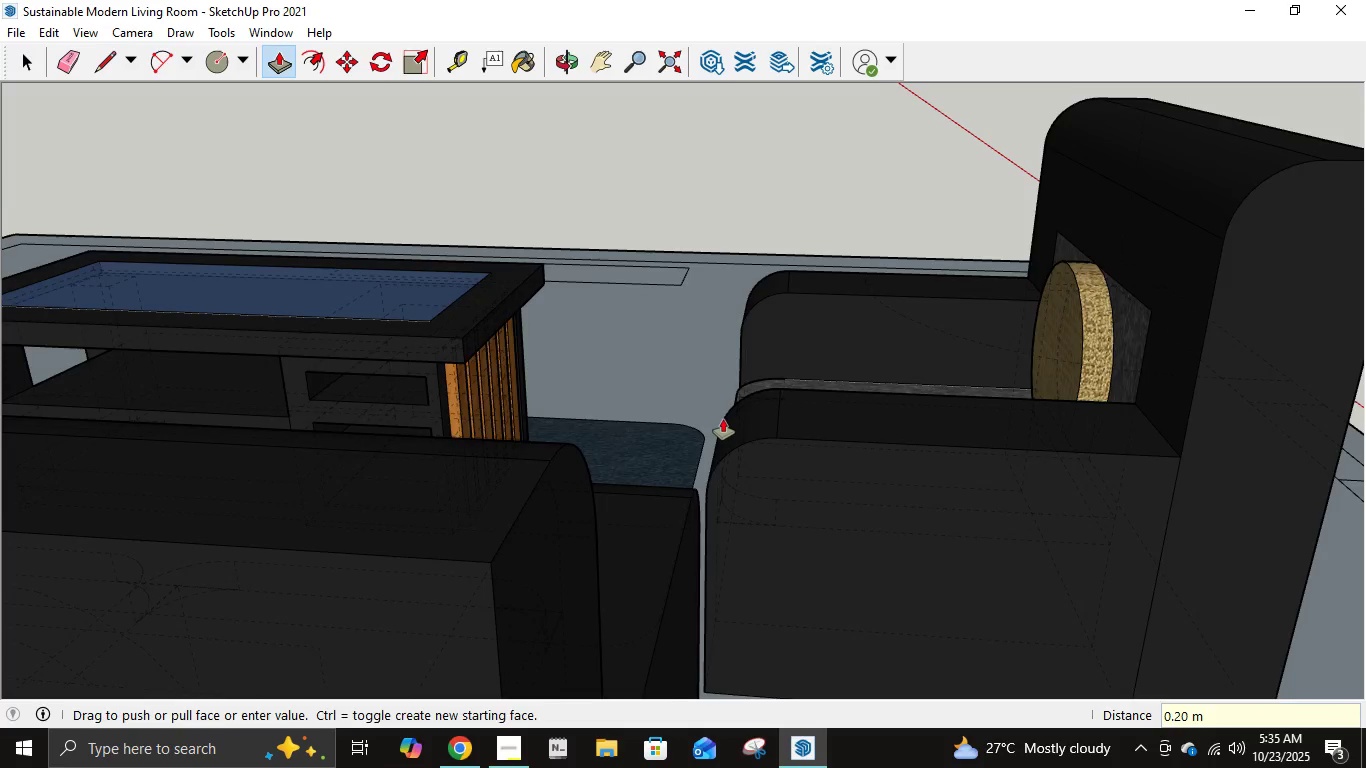 
scroll: coordinate [723, 419], scroll_direction: down, amount: 7.0
 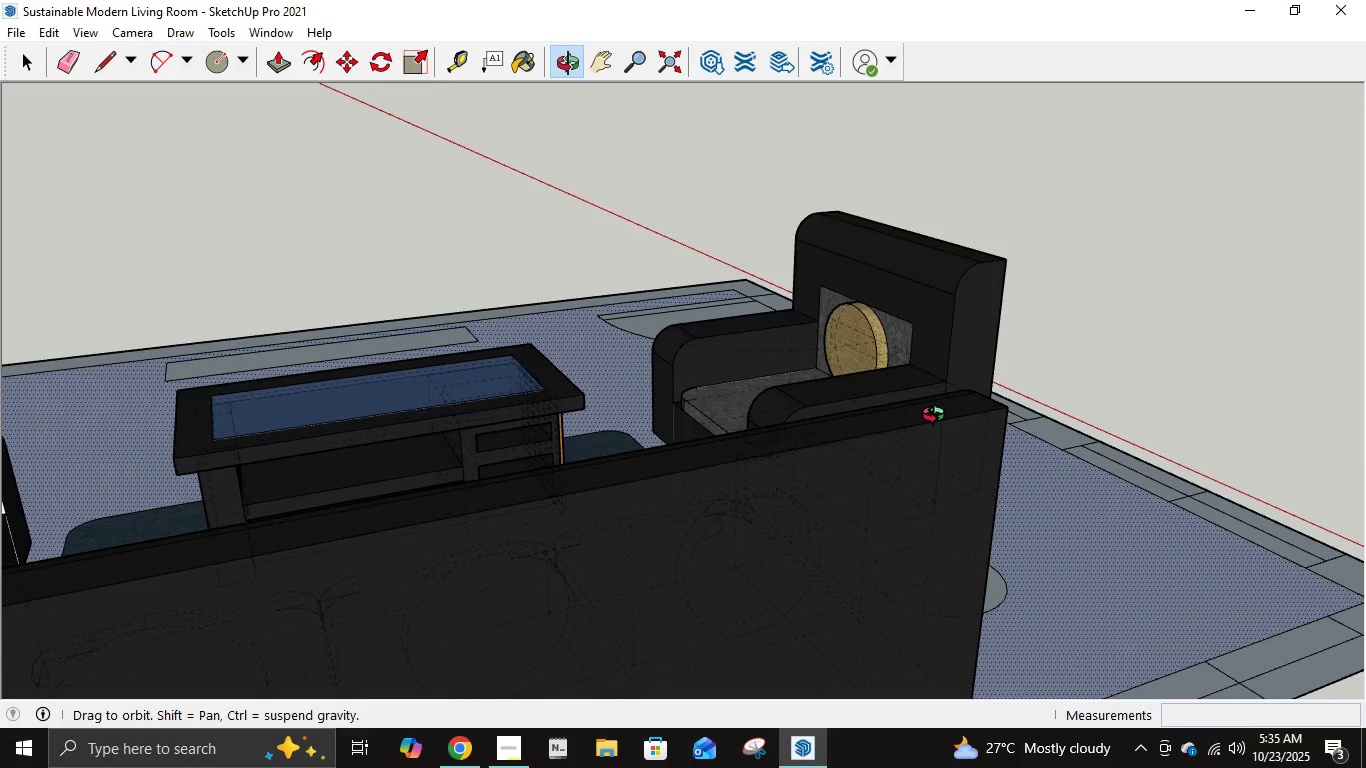 
mouse_move([503, 493])
 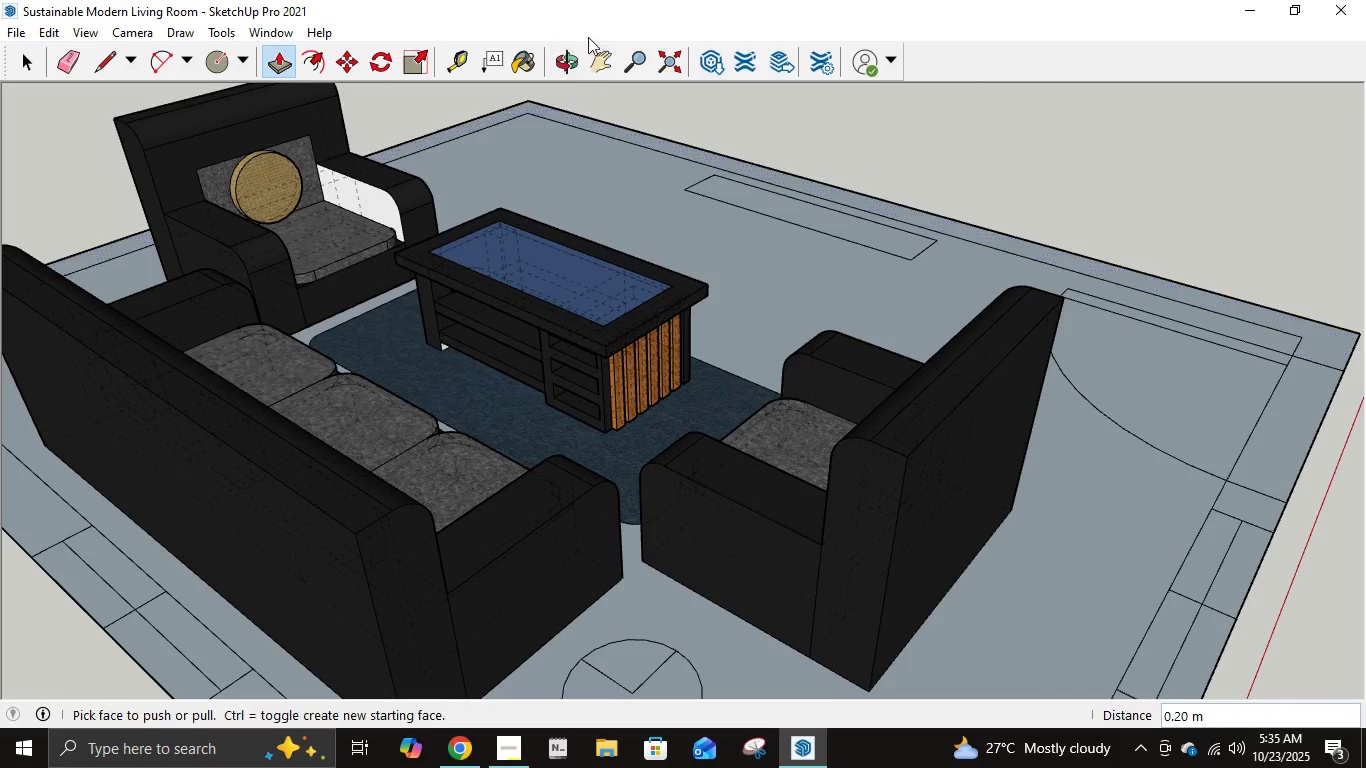 
left_click([609, 72])
 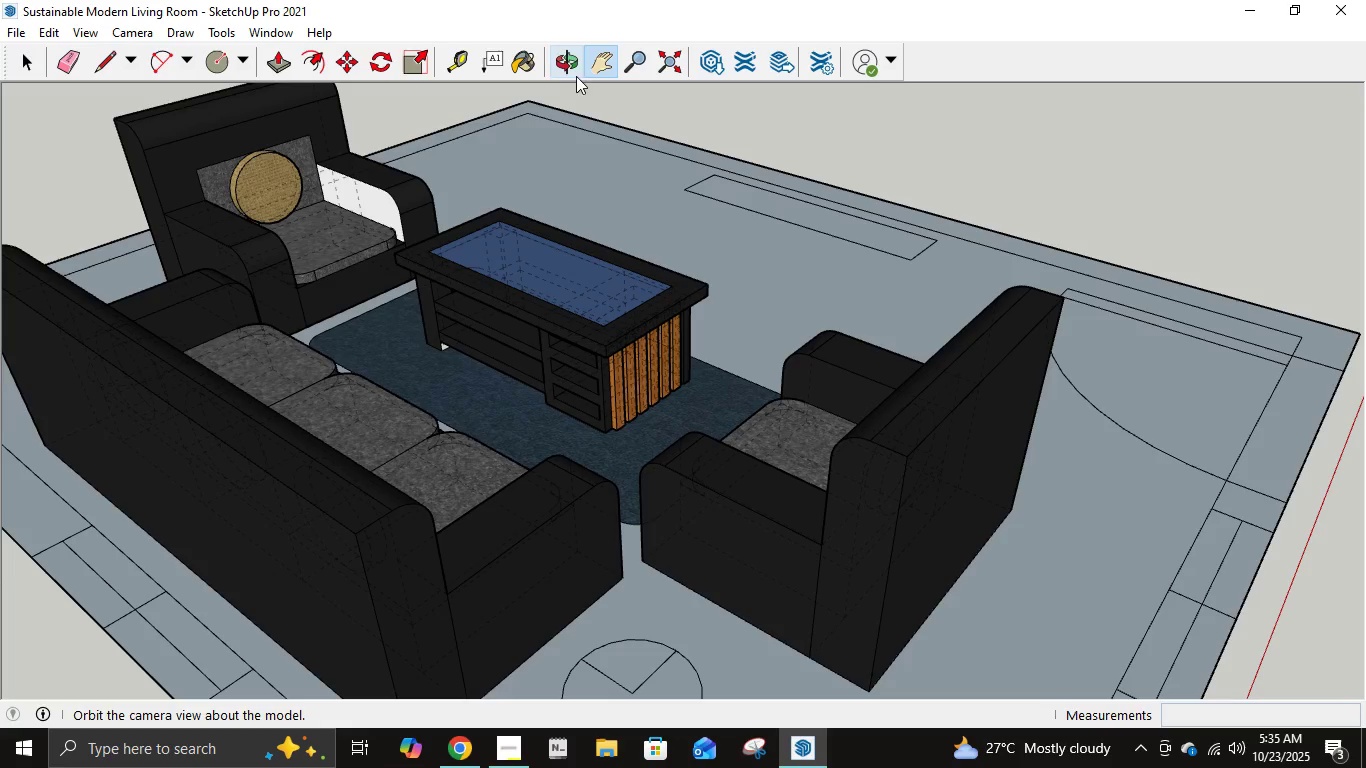 
left_click([516, 64])
 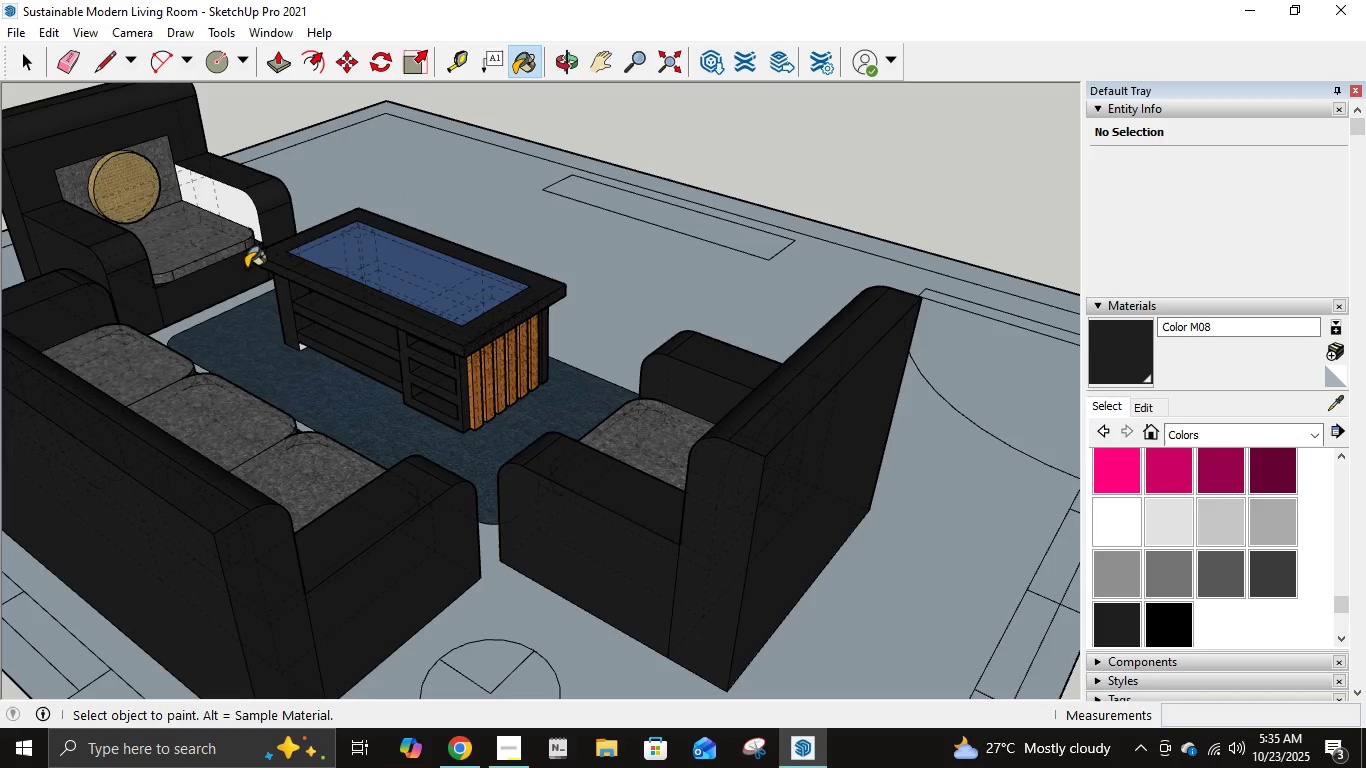 
left_click([243, 221])
 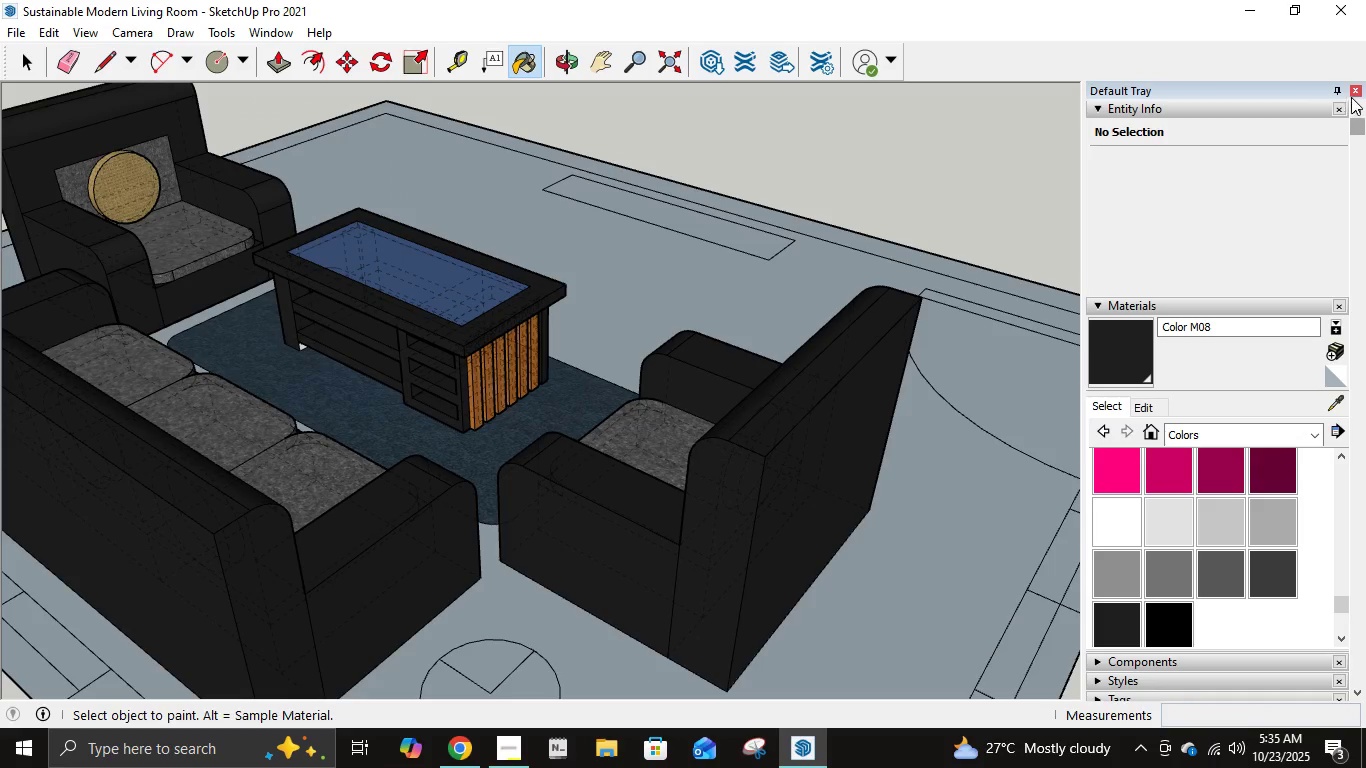 
left_click([1360, 88])
 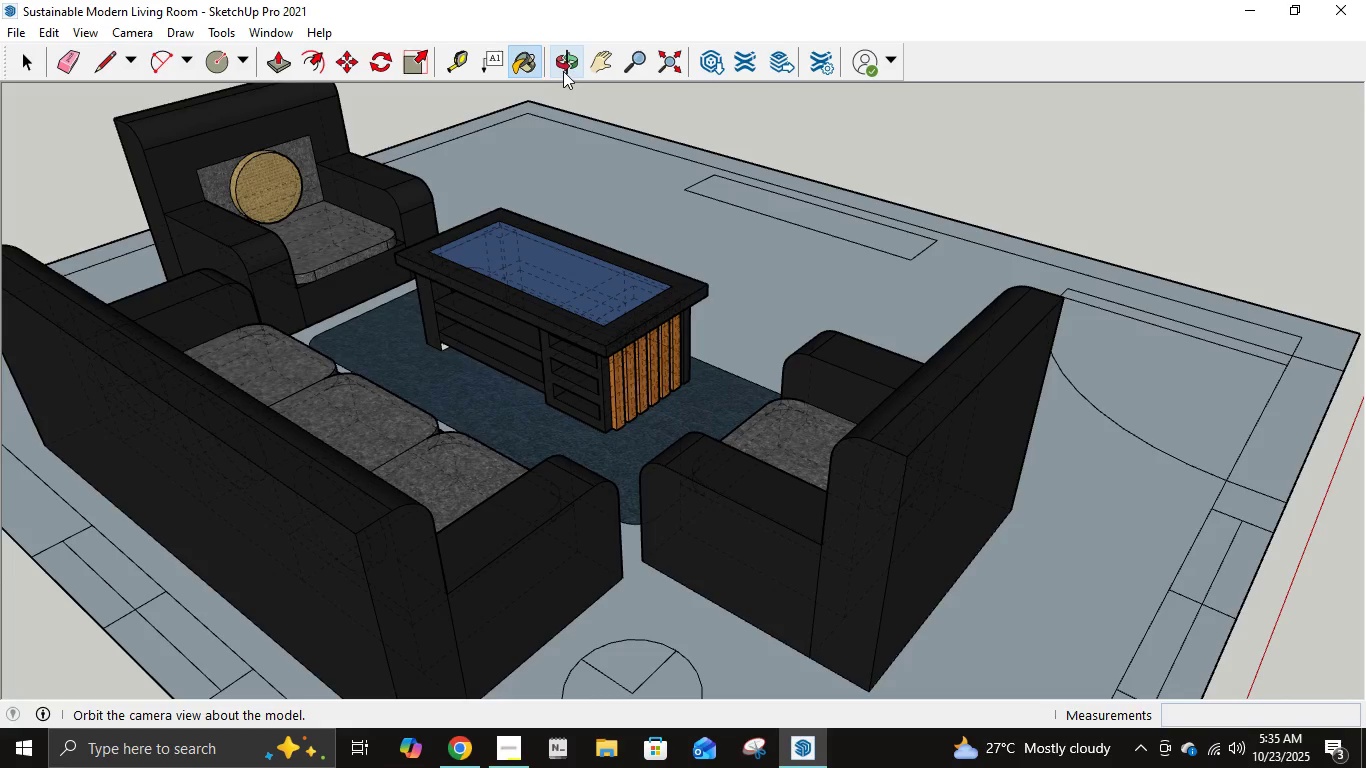 
left_click([591, 55])
 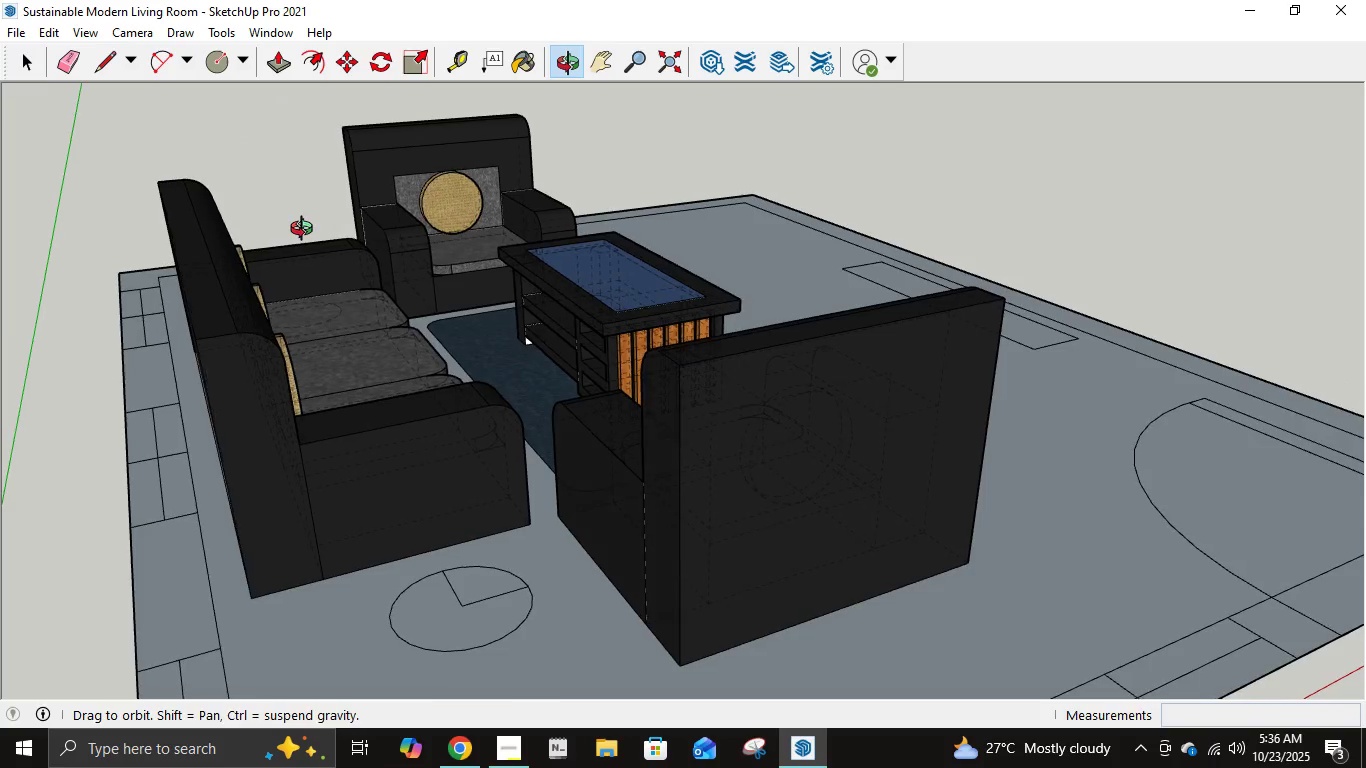 
scroll: coordinate [616, 264], scroll_direction: up, amount: 17.0
 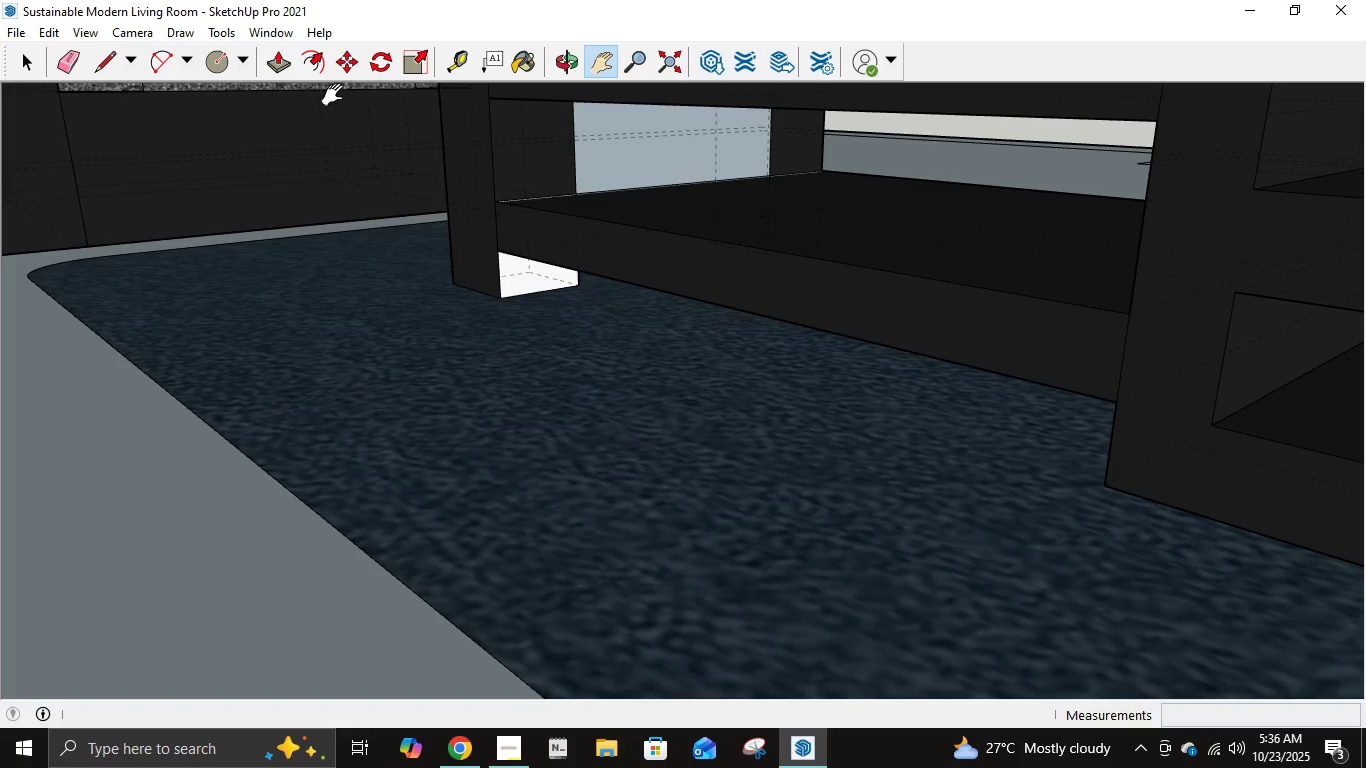 
left_click([532, 52])
 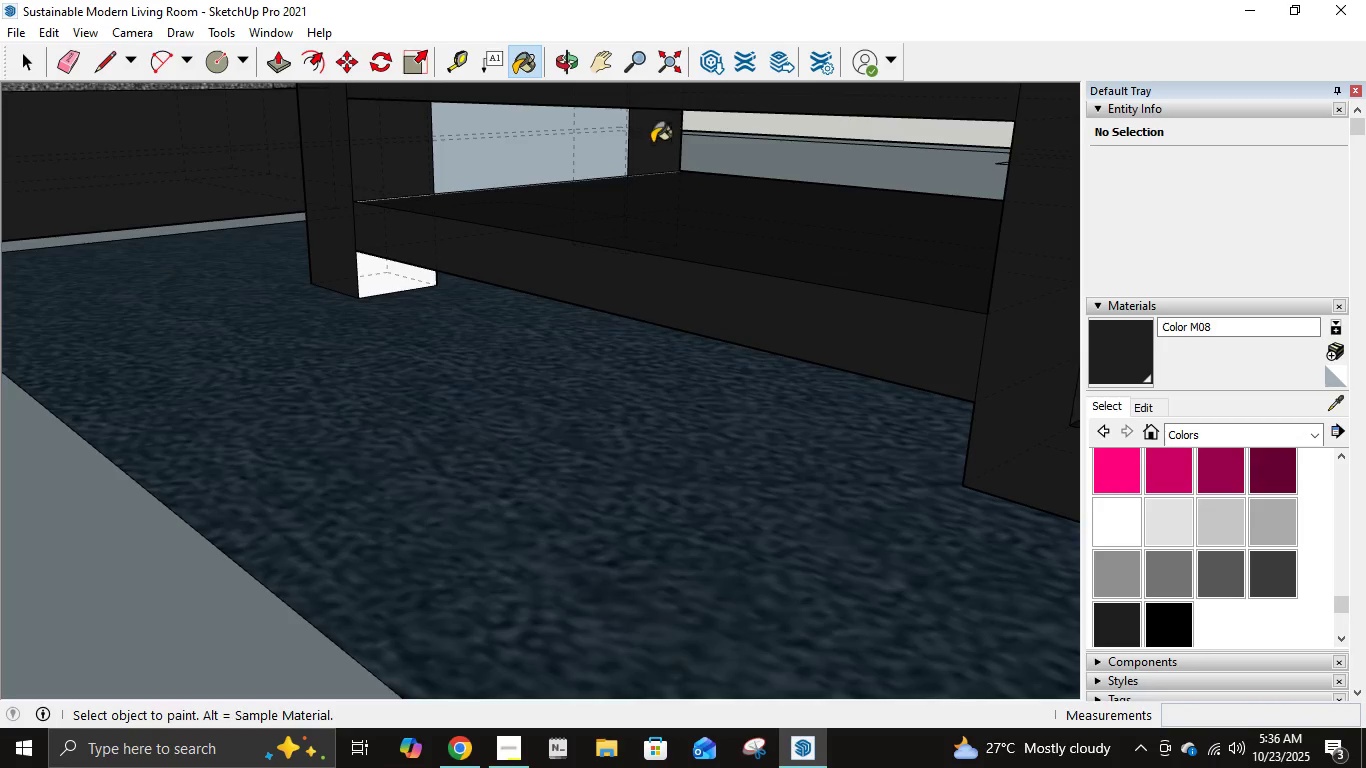 
left_click([534, 163])
 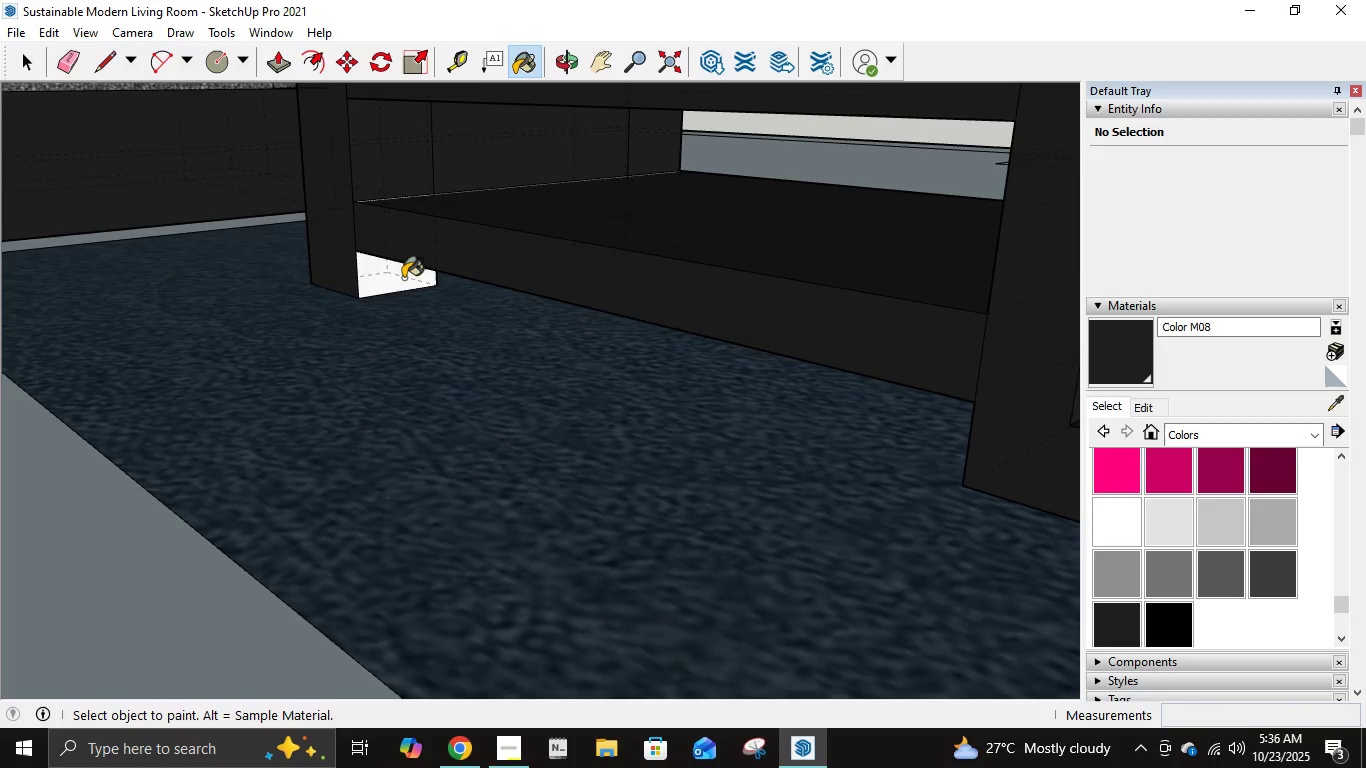 
left_click([390, 281])
 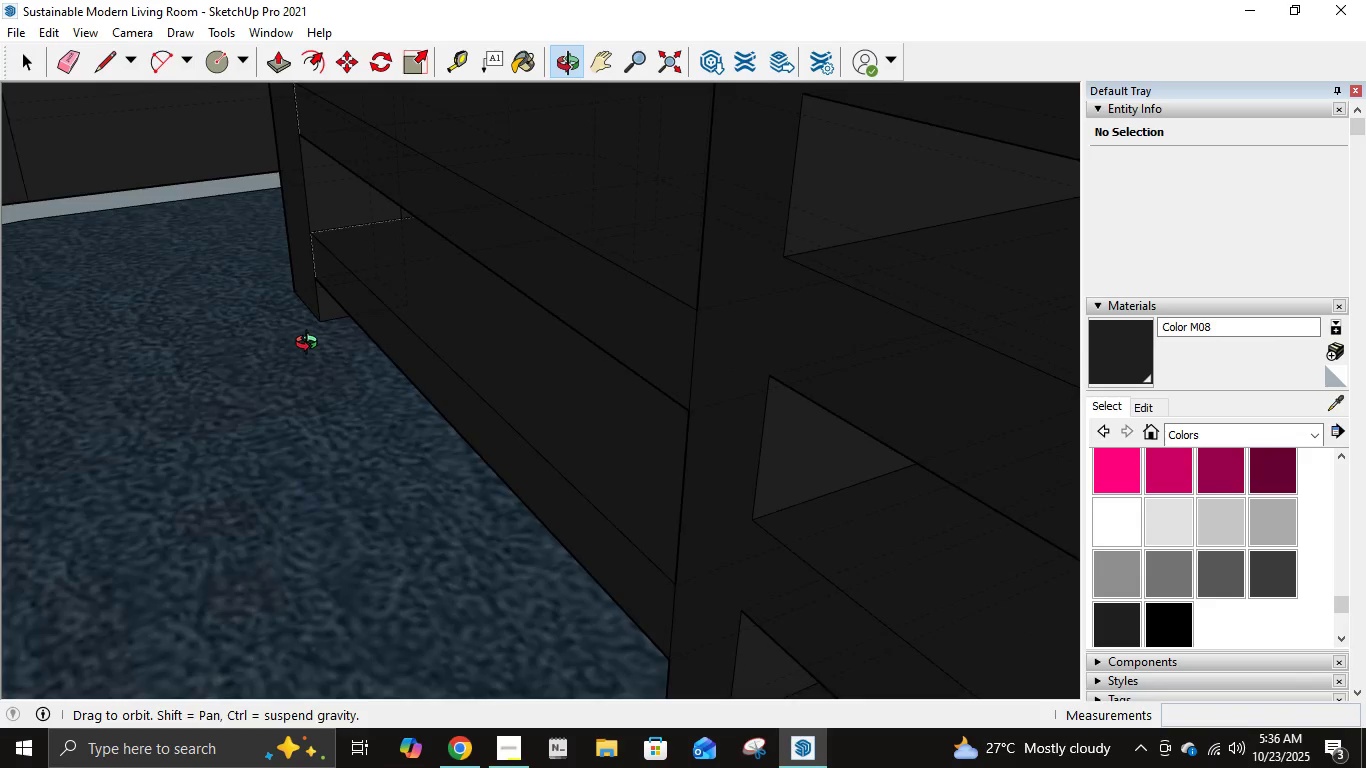 
scroll: coordinate [413, 278], scroll_direction: up, amount: 8.0
 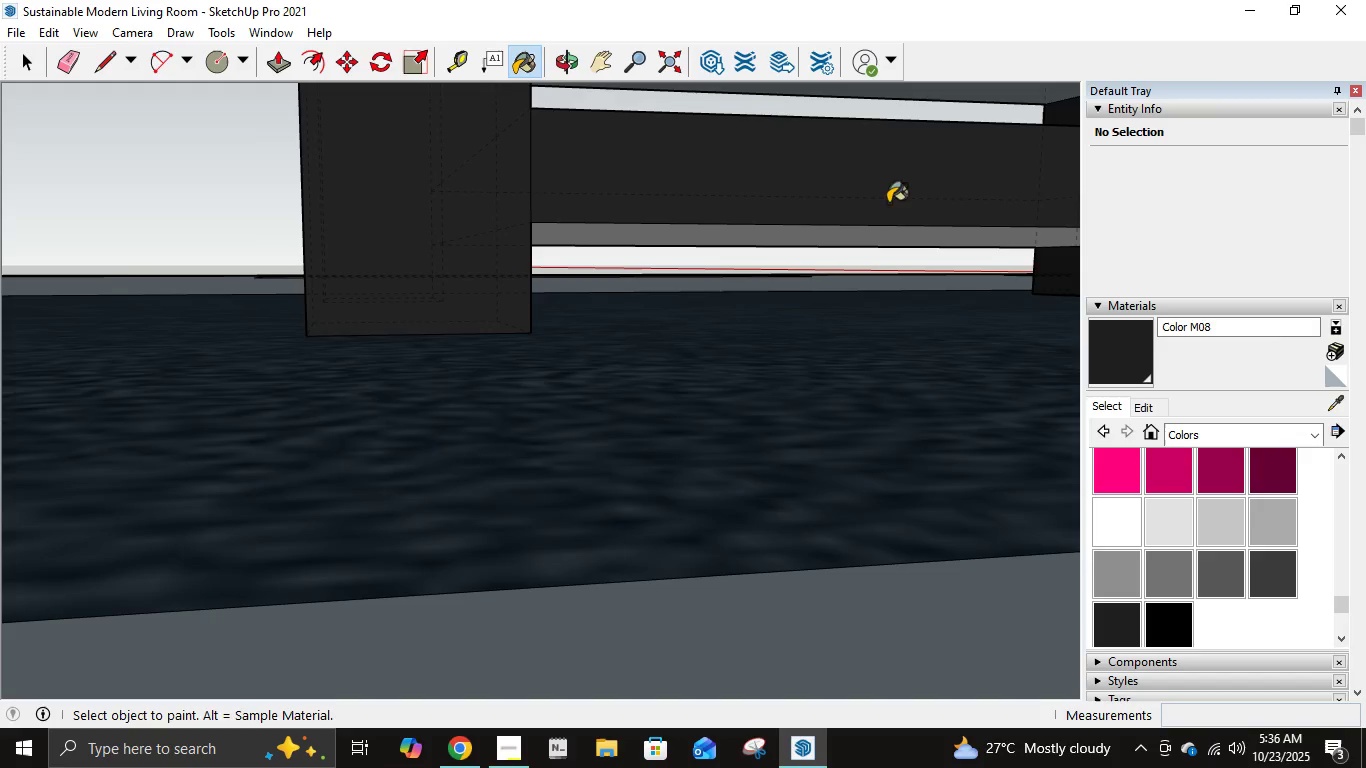 
left_click([877, 232])
 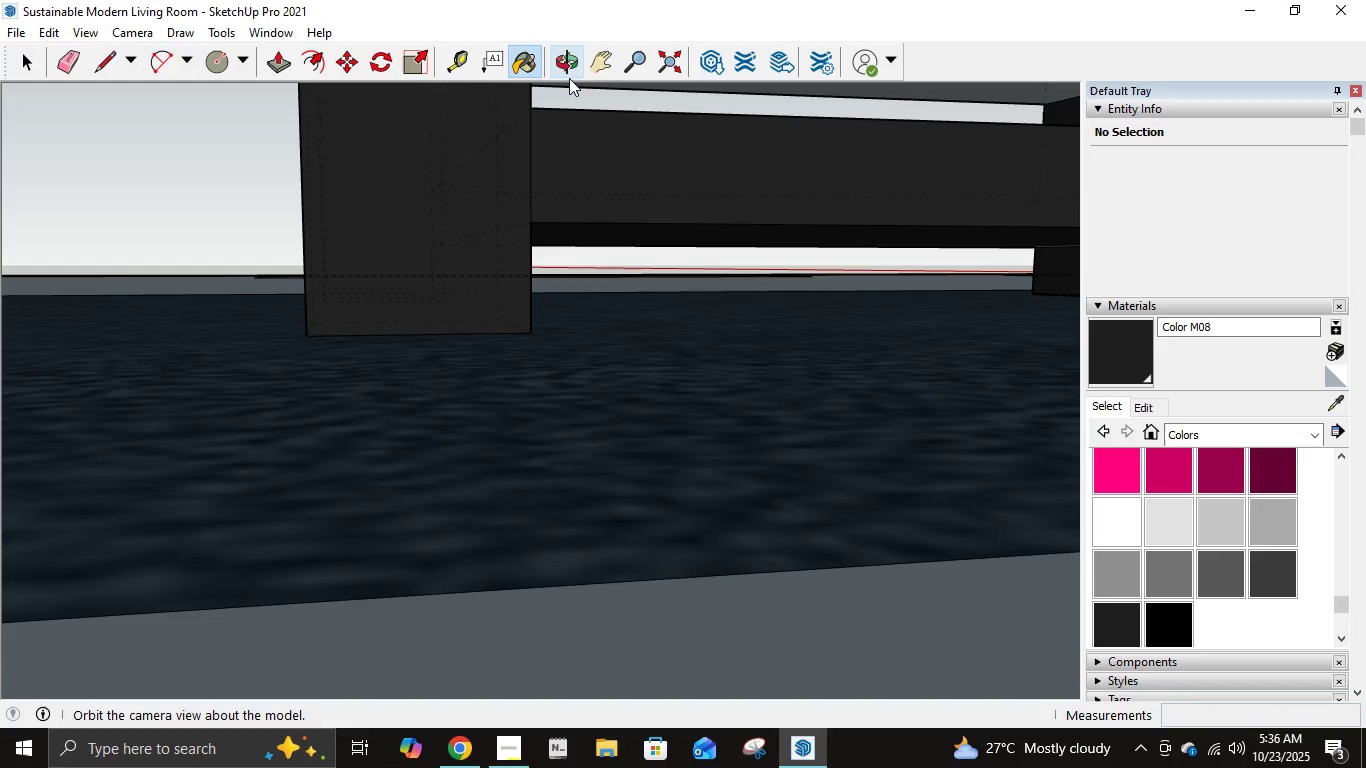 
left_click([589, 57])
 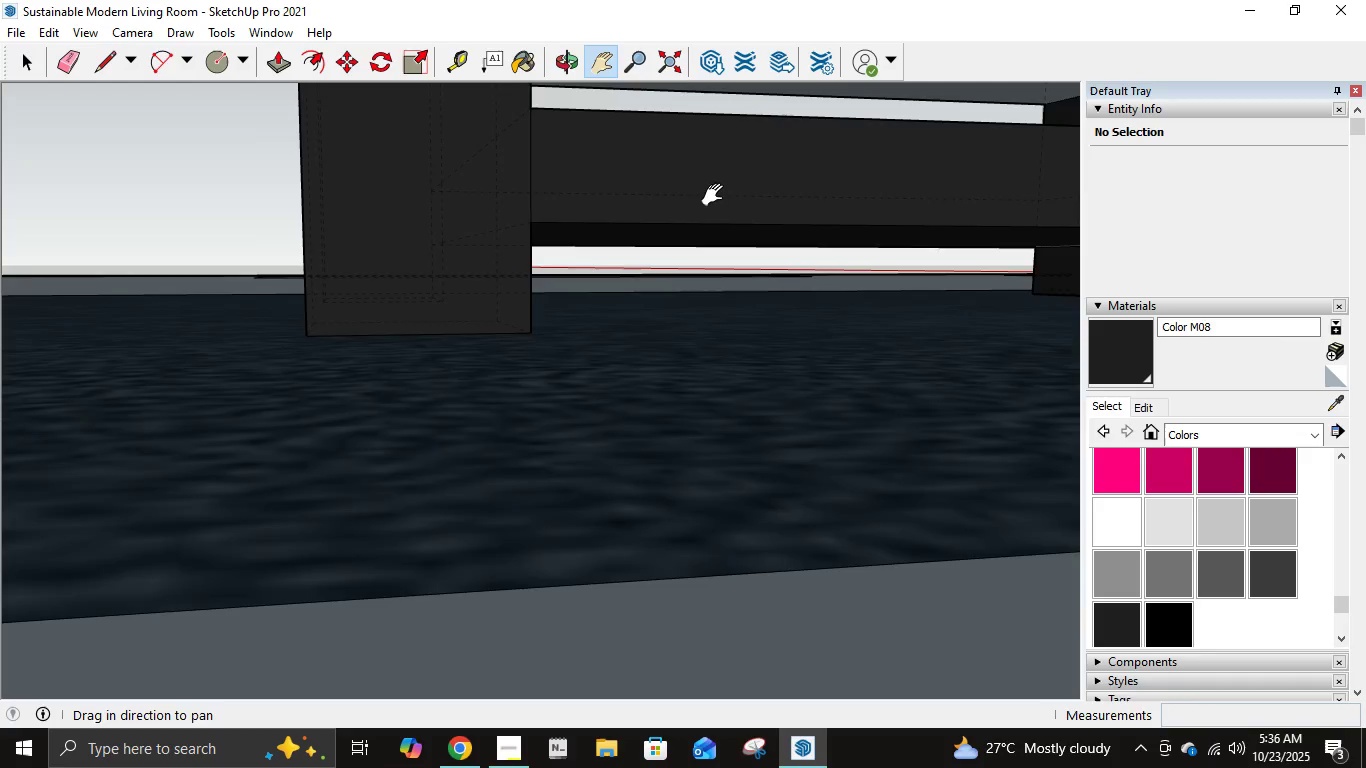 
left_click_drag(start_coordinate=[719, 195], to_coordinate=[648, 524])
 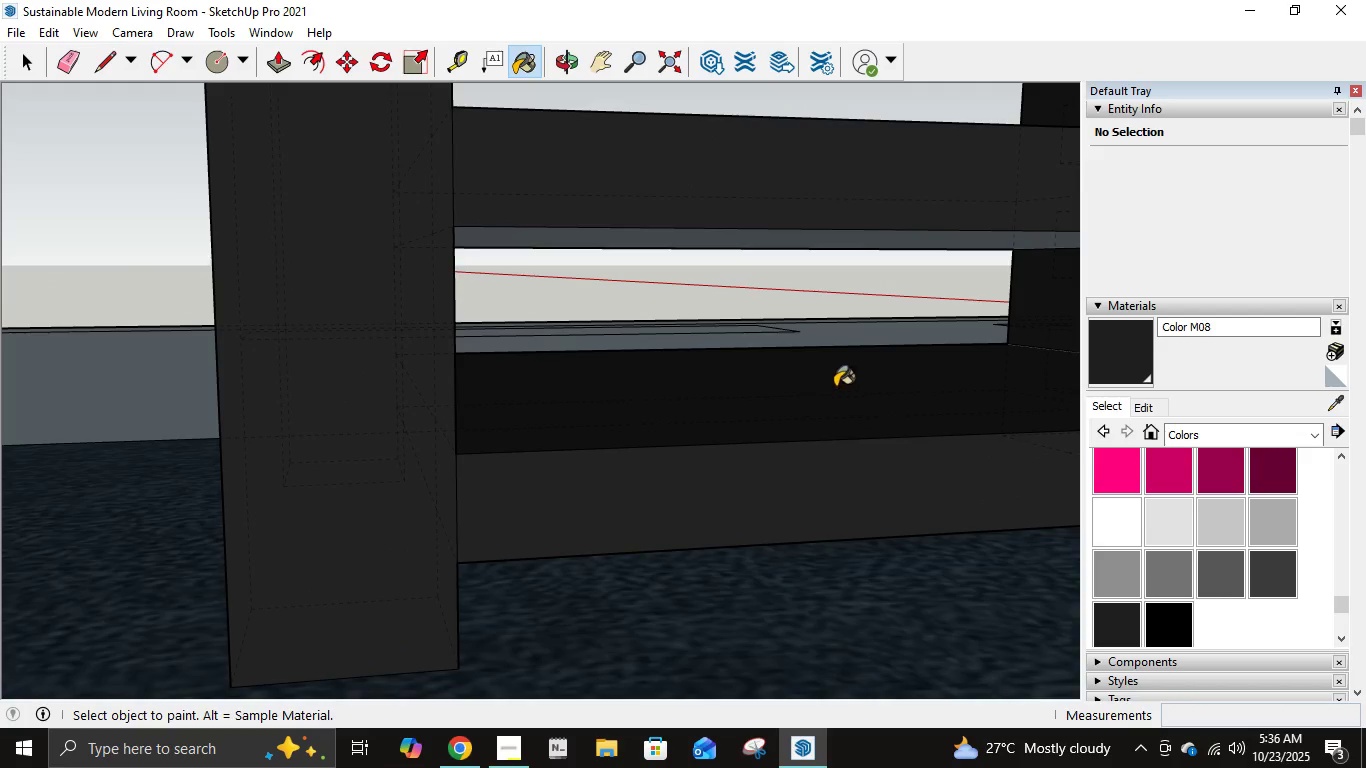 
left_click([826, 245])
 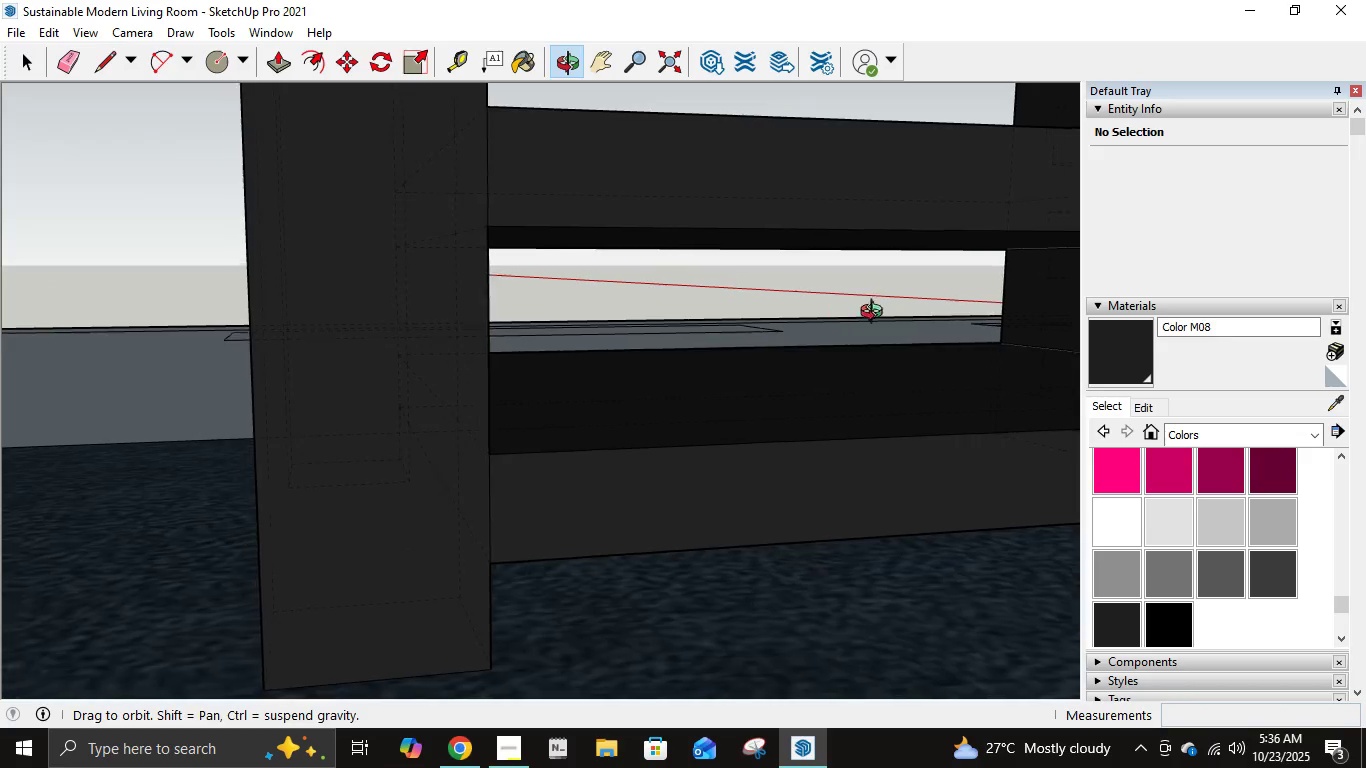 
scroll: coordinate [889, 318], scroll_direction: up, amount: 27.0
 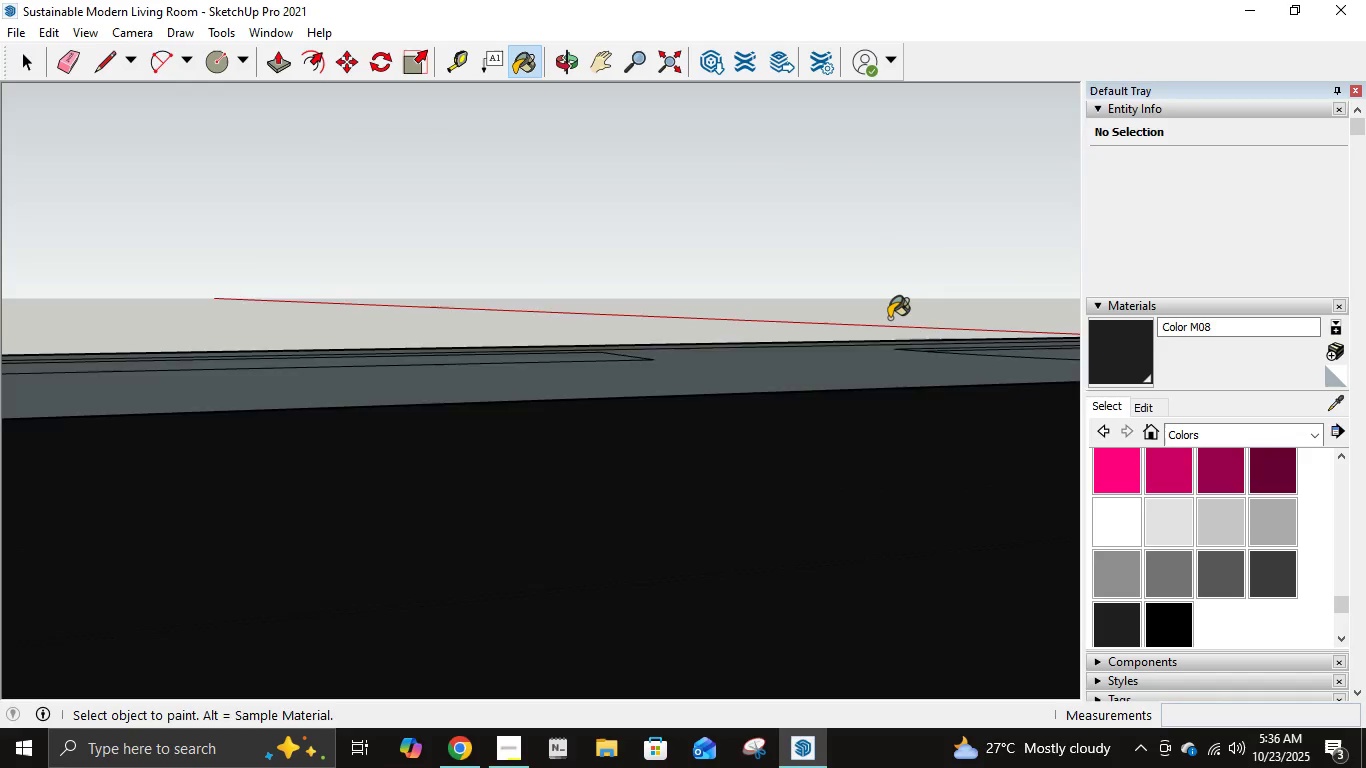 
scroll: coordinate [889, 318], scroll_direction: down, amount: 5.0
 